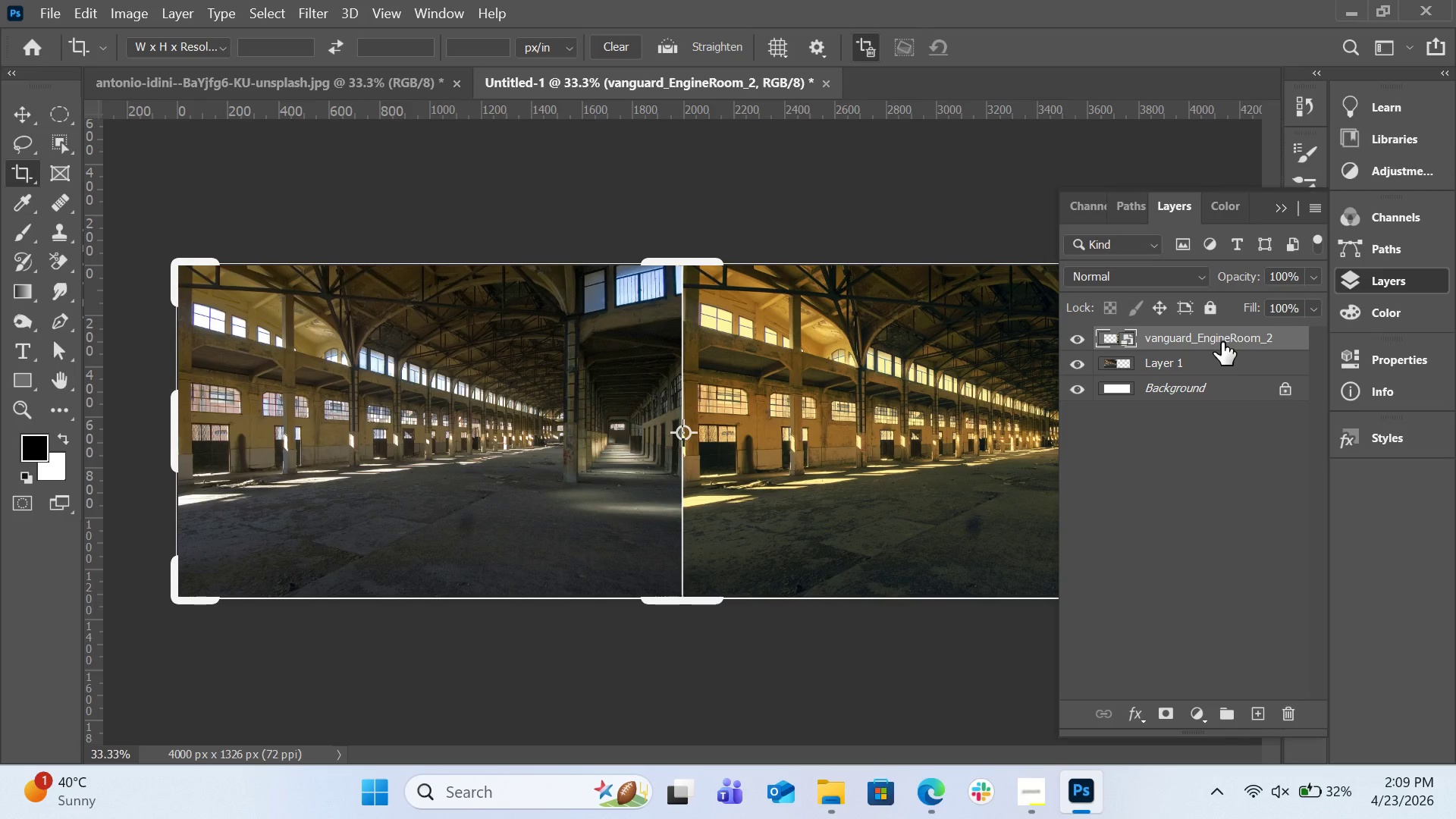 
key(Delete)
 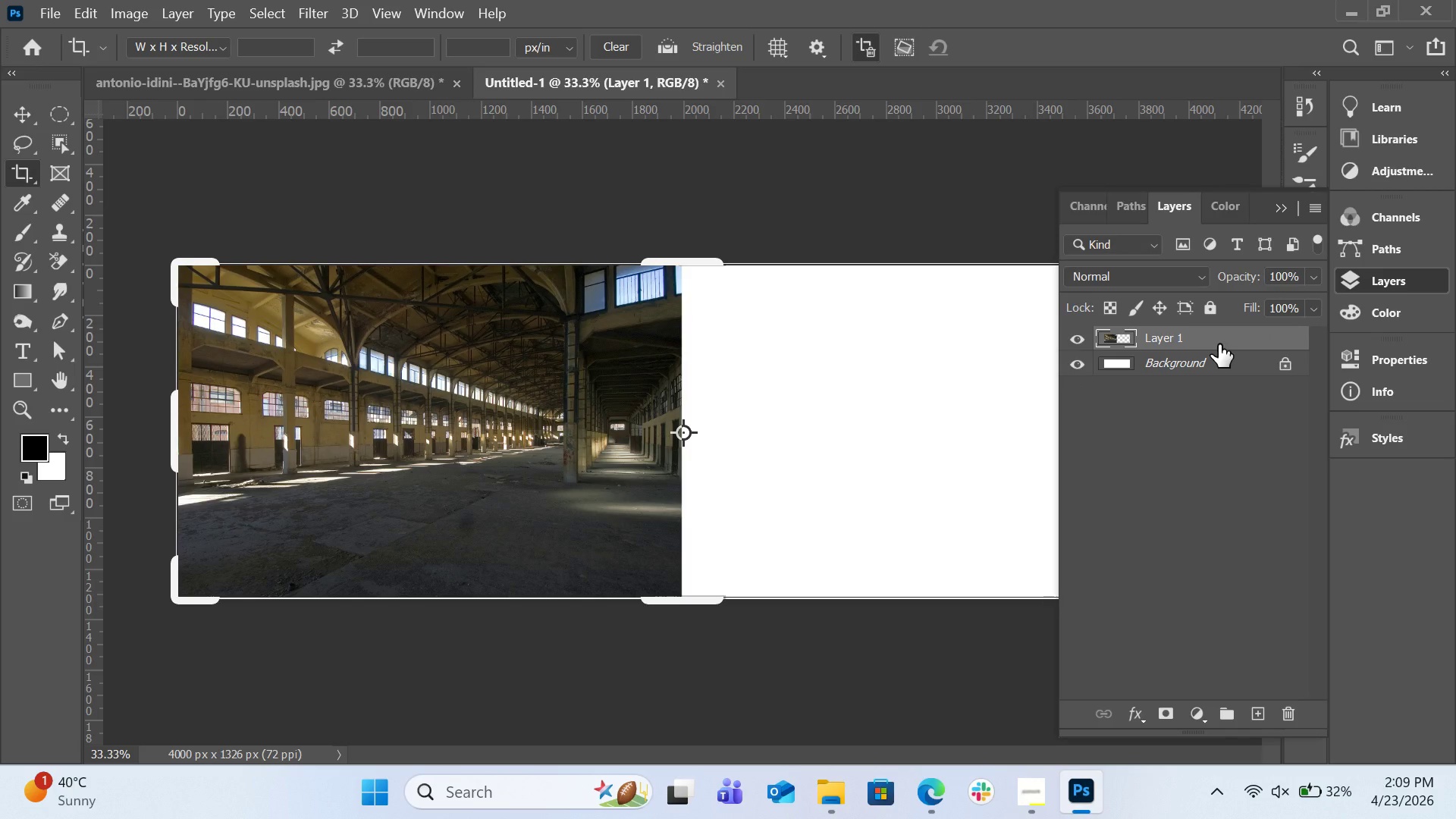 
left_click([1219, 344])
 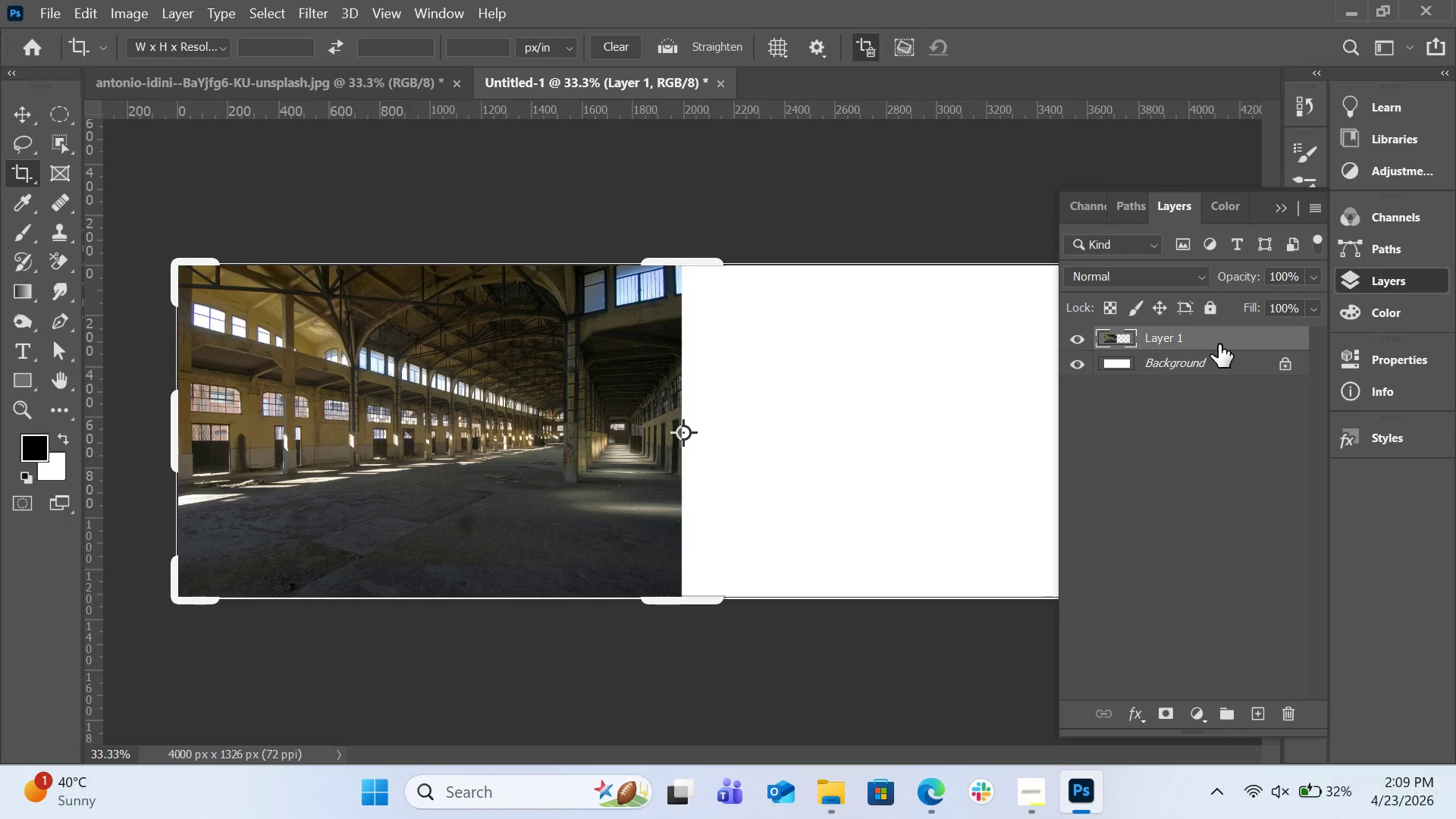 
key(Delete)
 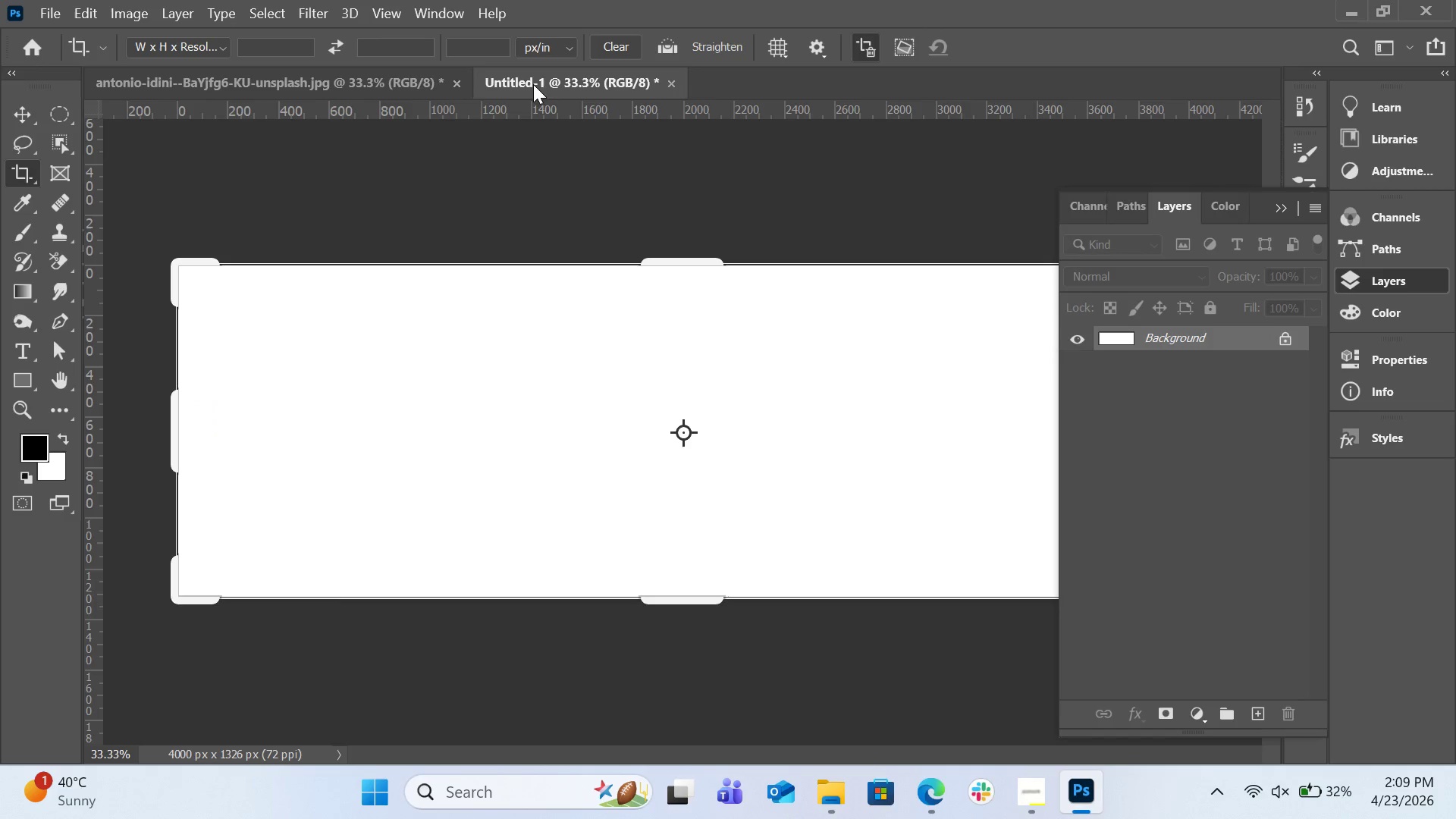 
left_click([413, 82])
 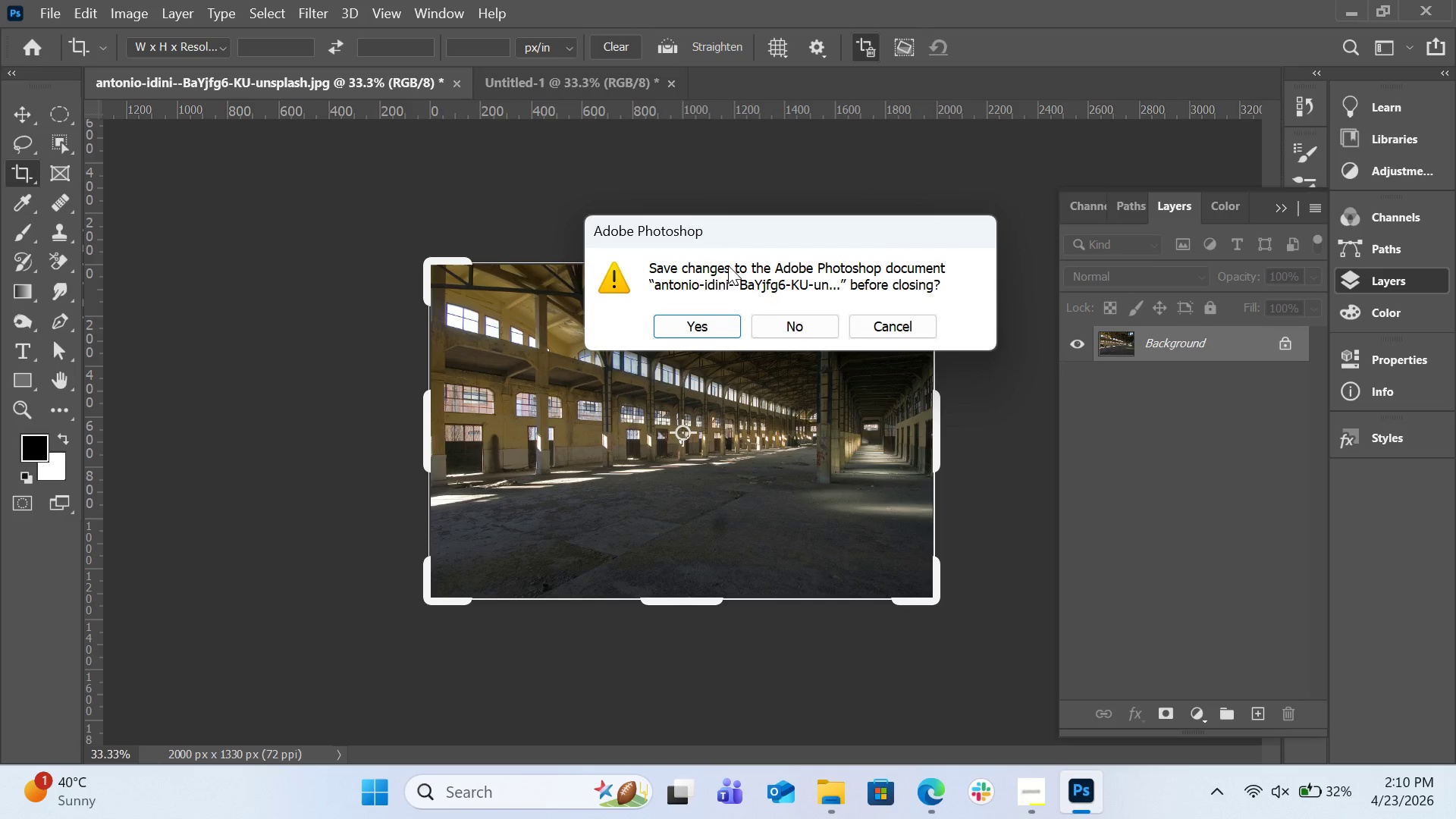 
left_click([816, 321])
 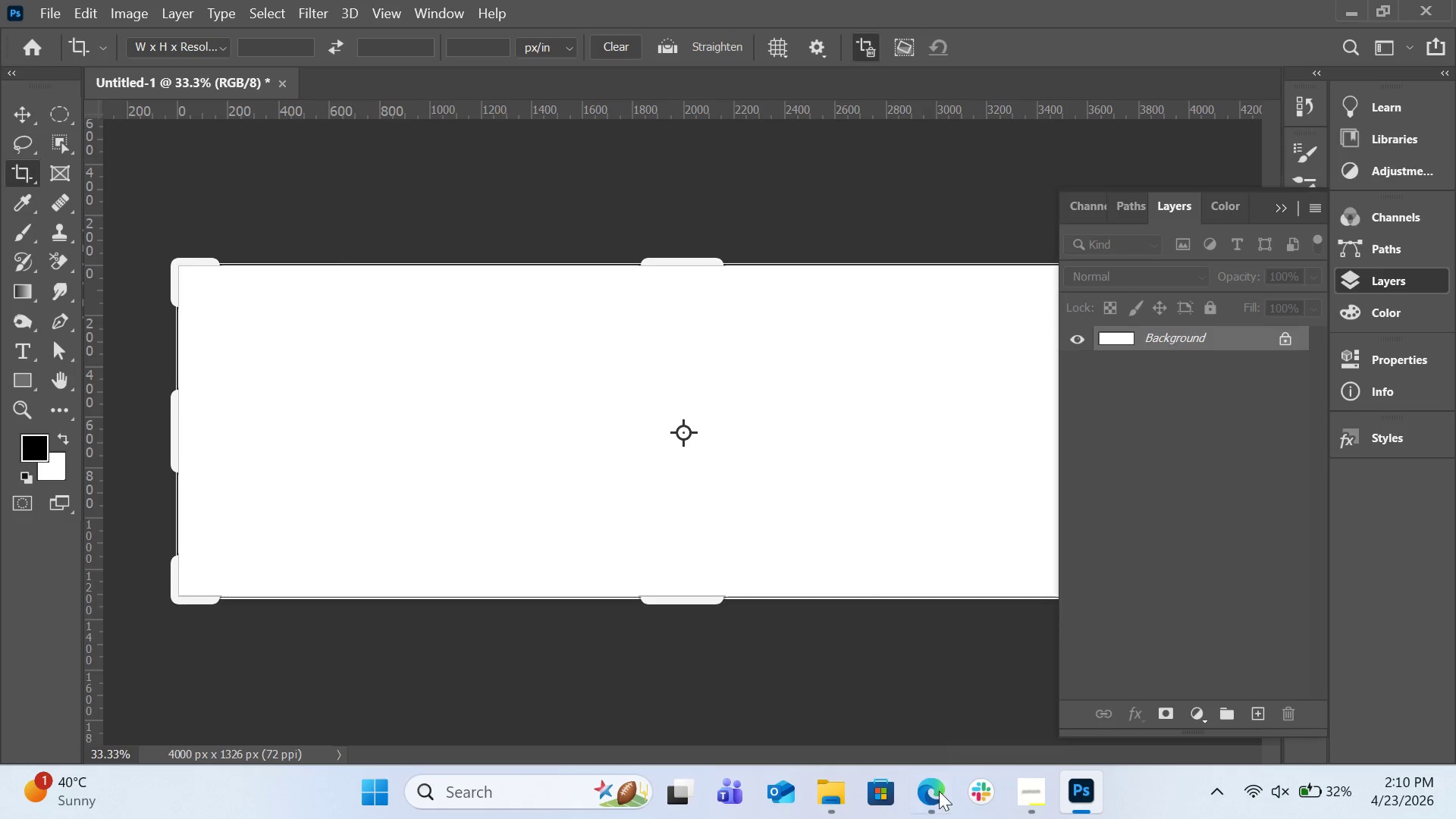 
left_click([850, 789])
 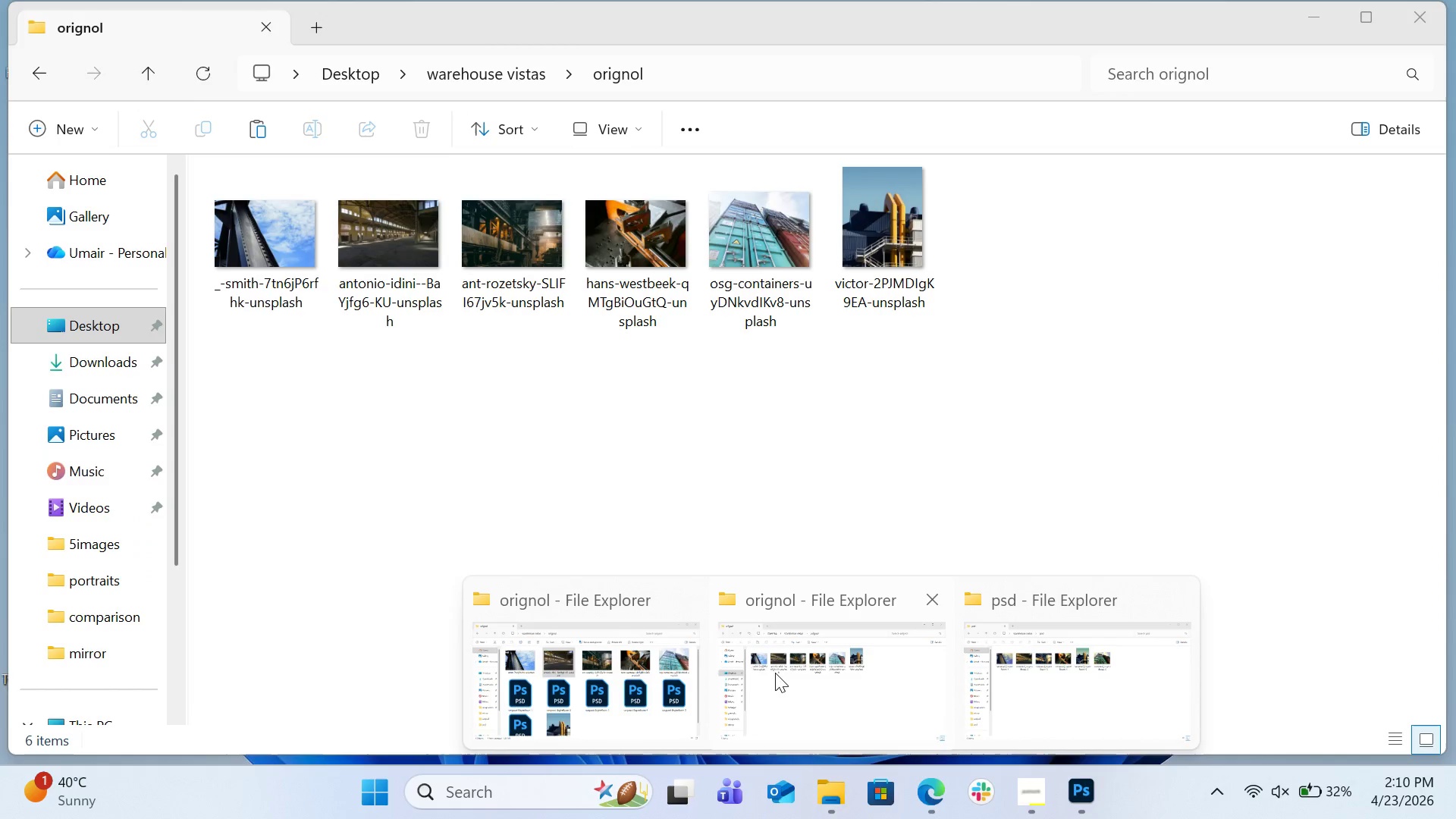 
left_click([670, 674])
 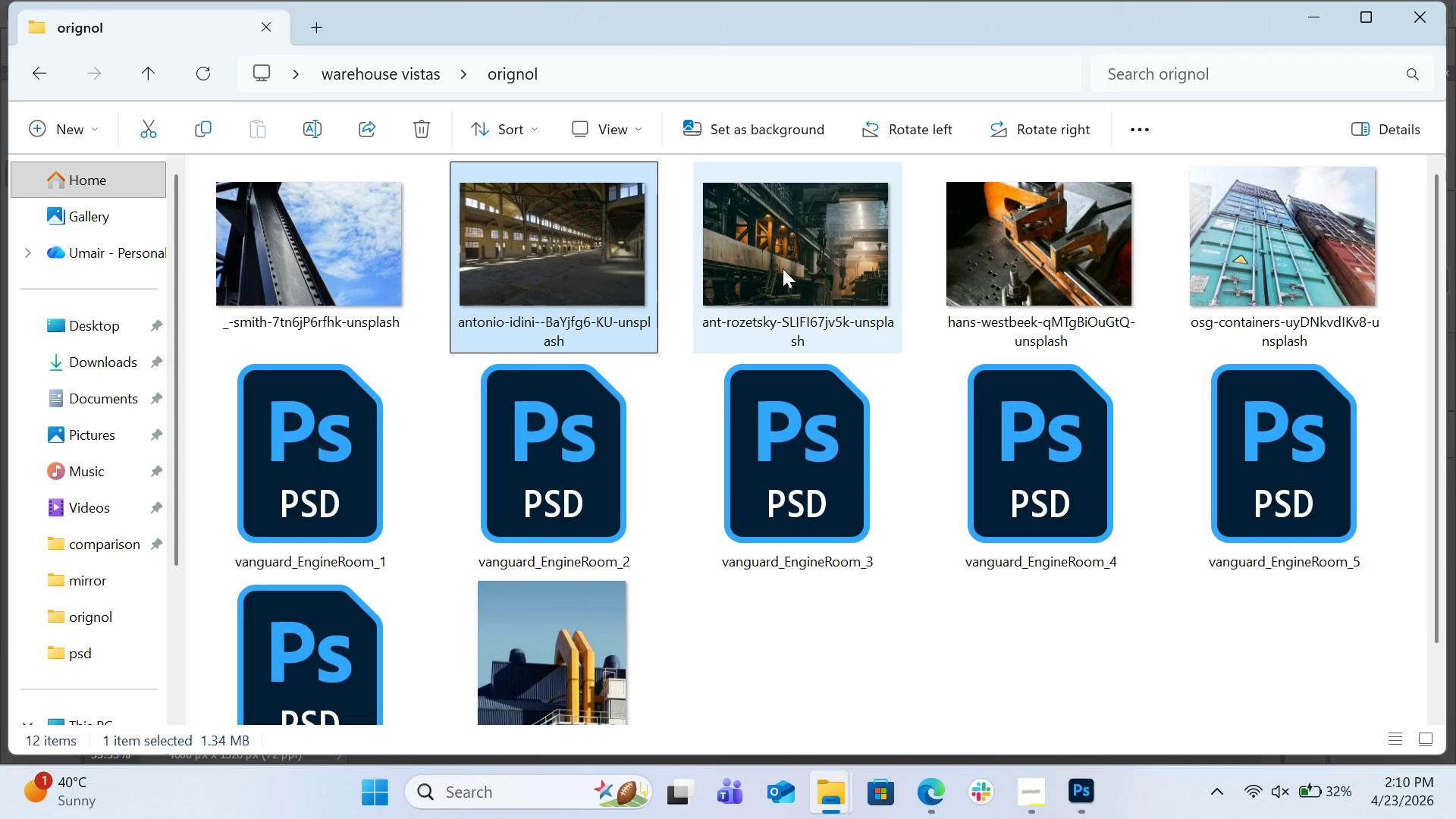 
left_click([770, 252])
 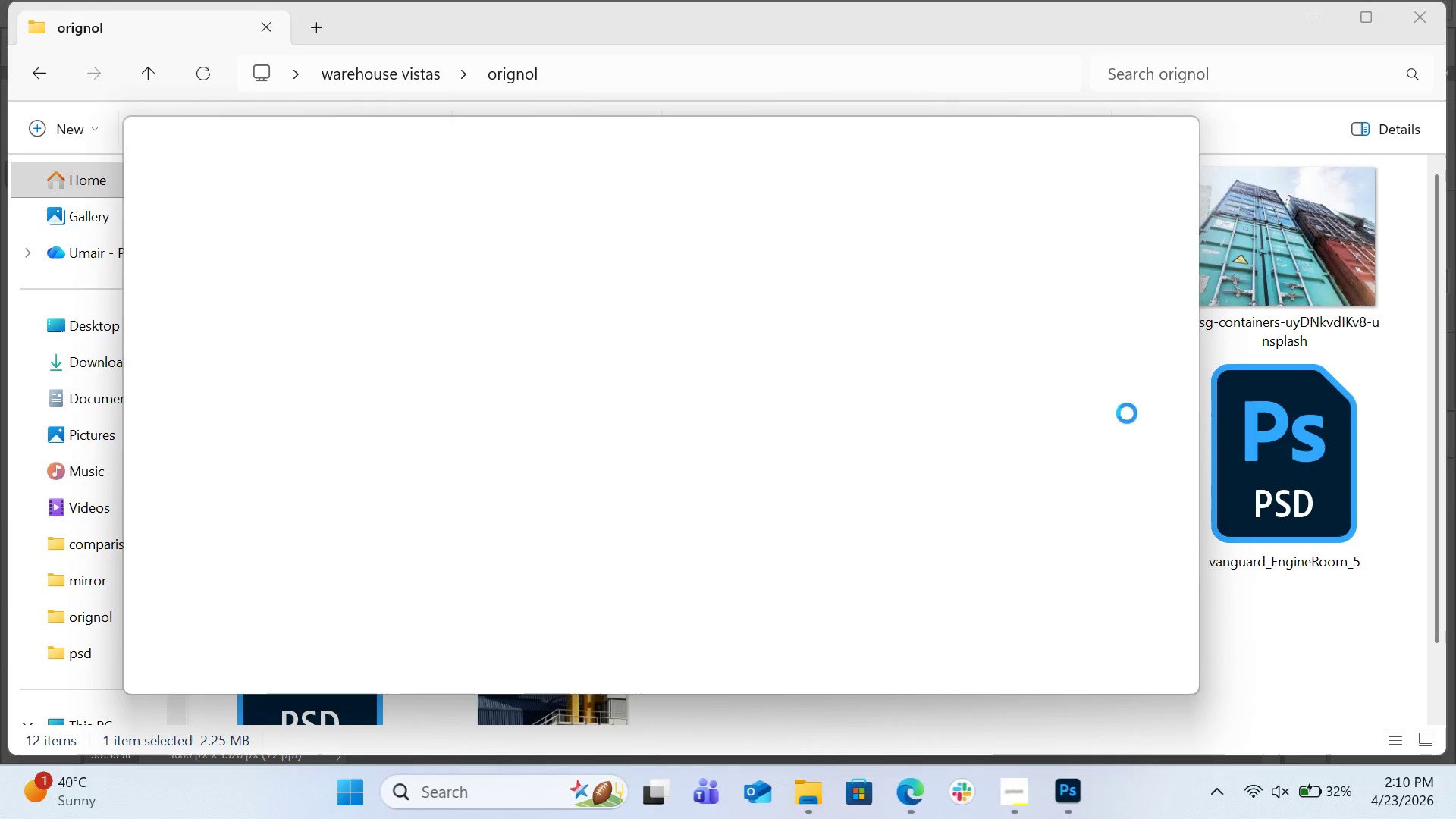 
left_click([1187, 127])
 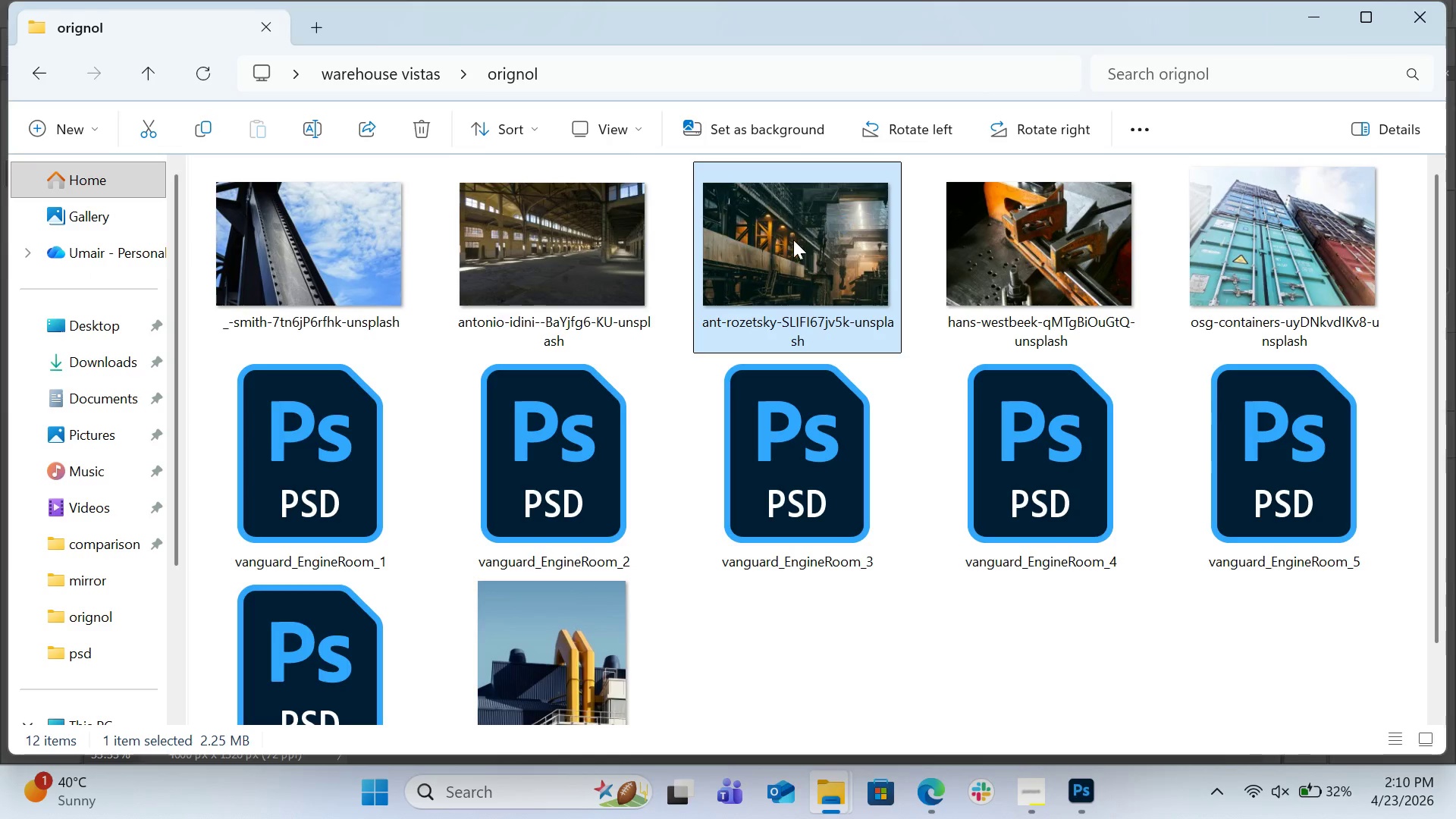 
left_click_drag(start_coordinate=[792, 240], to_coordinate=[573, 77])
 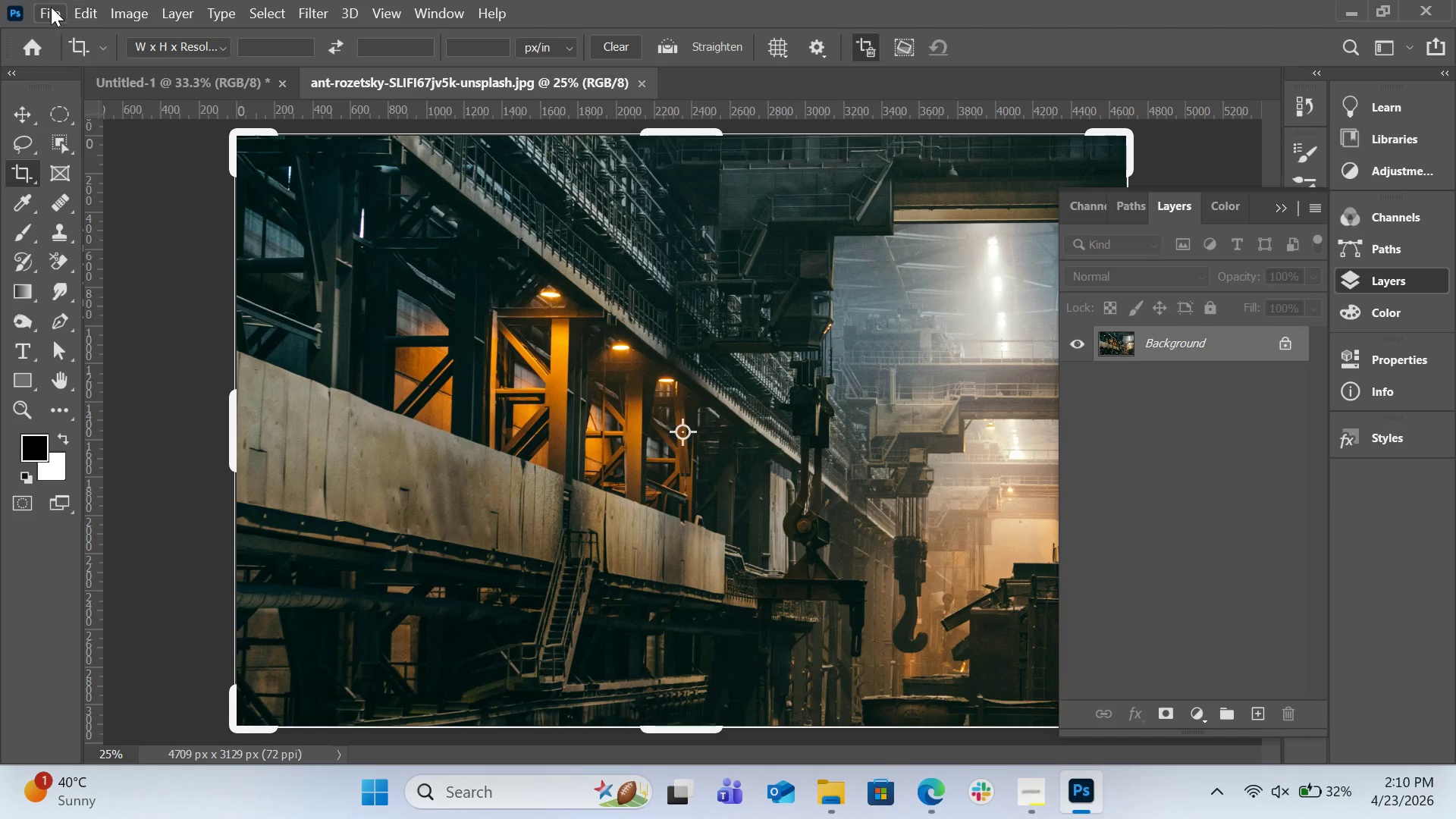 
left_click([111, 9])
 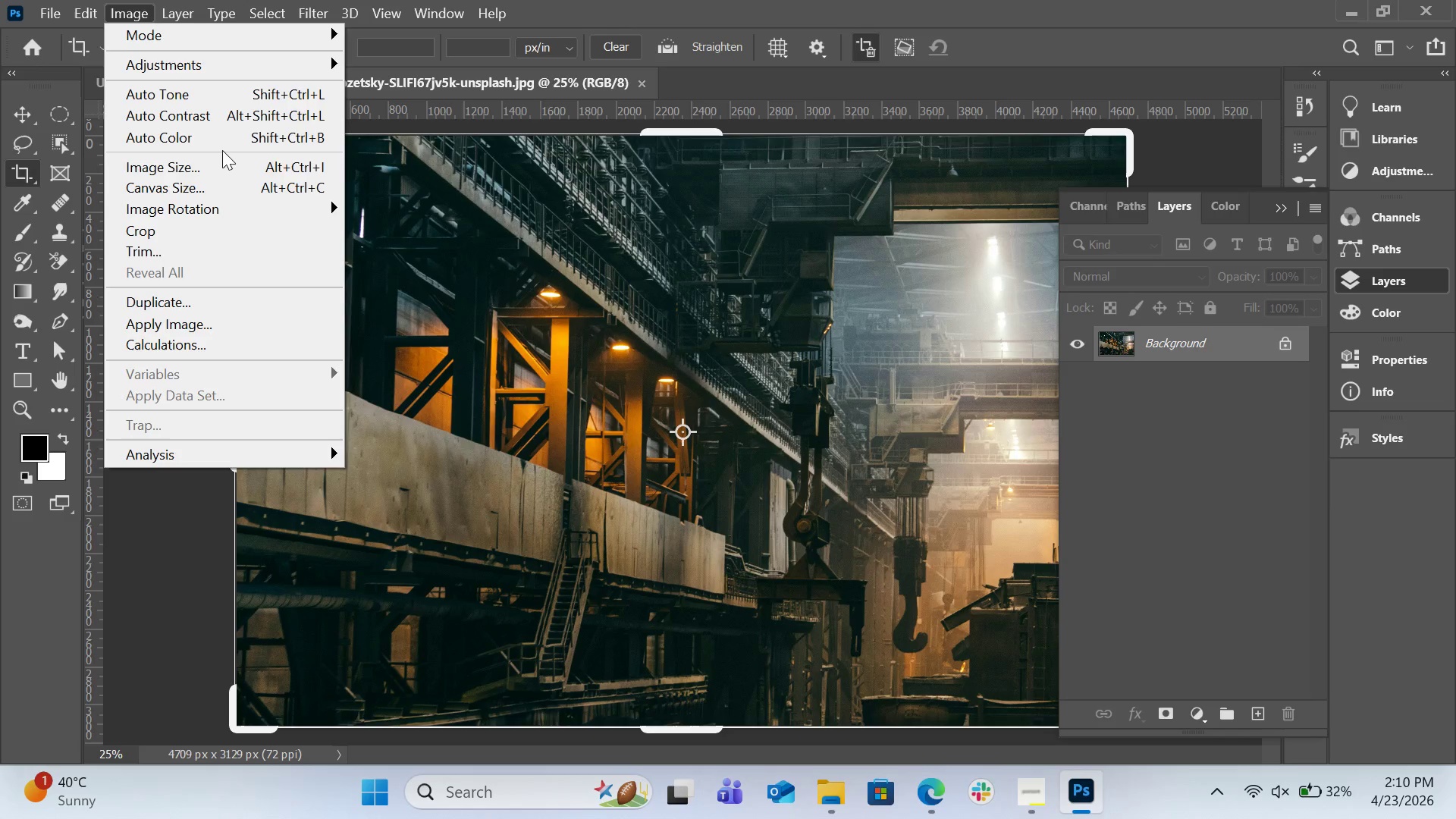 
left_click([224, 161])
 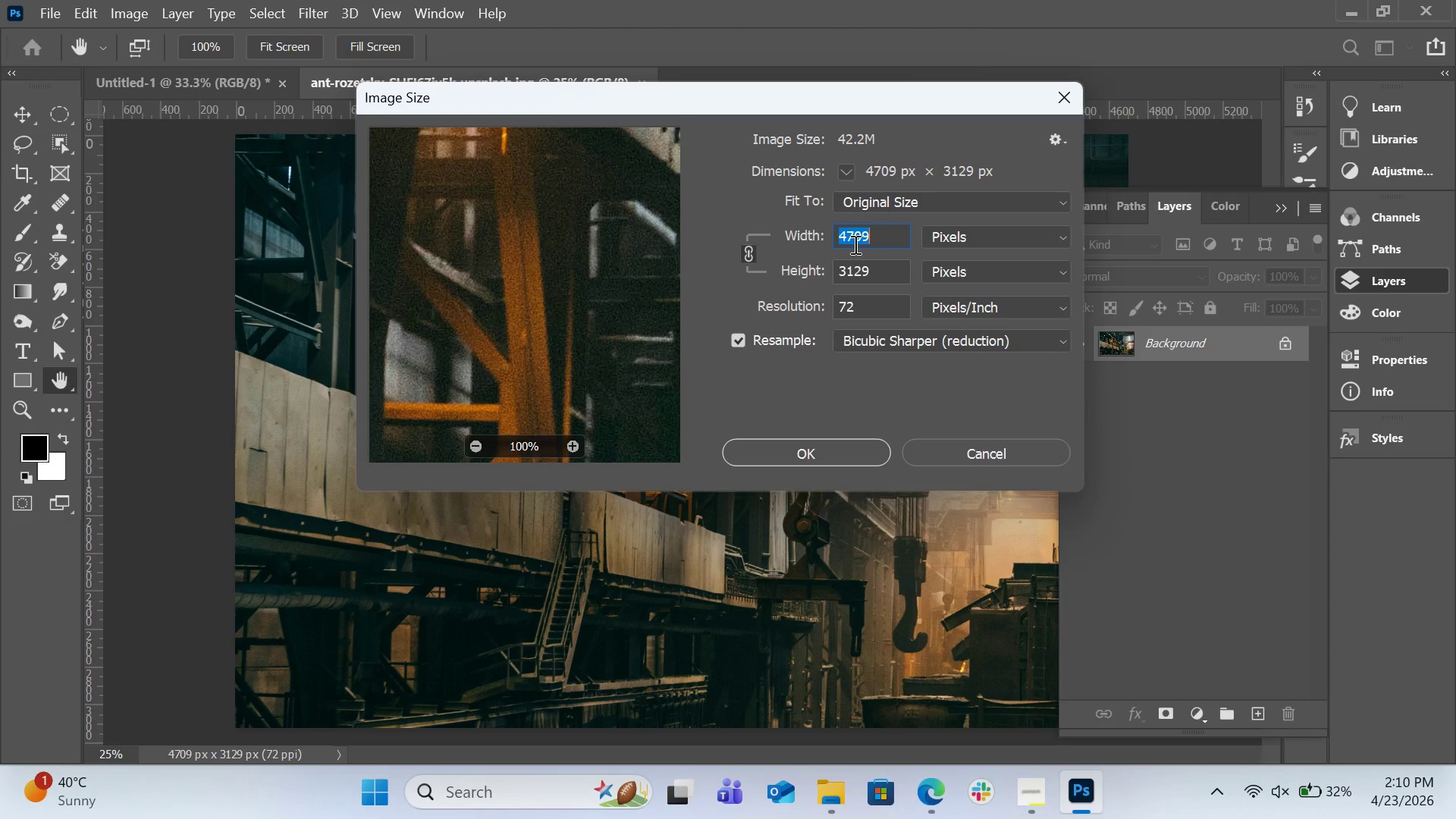 
type(2000)
 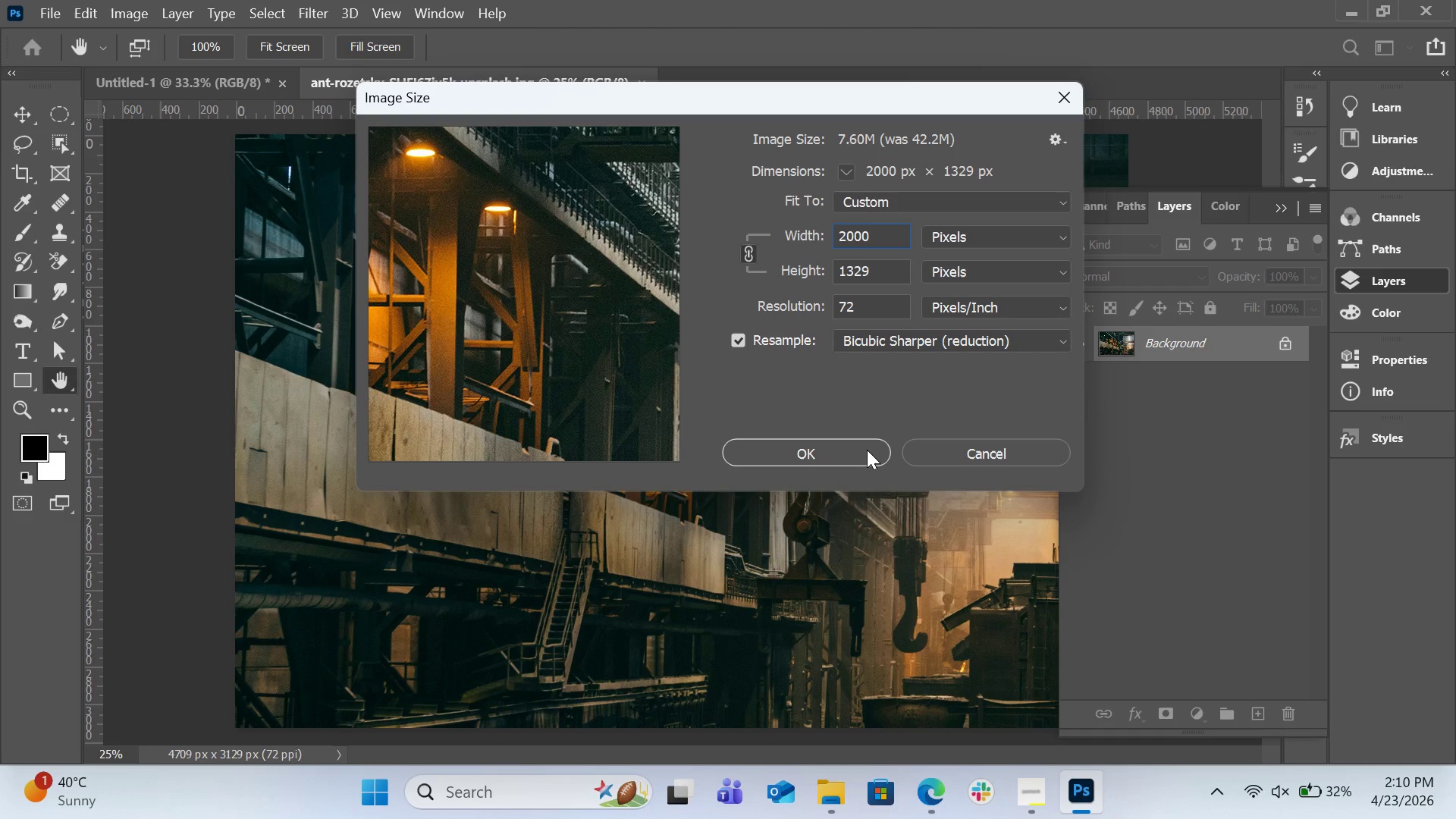 
left_click([867, 450])
 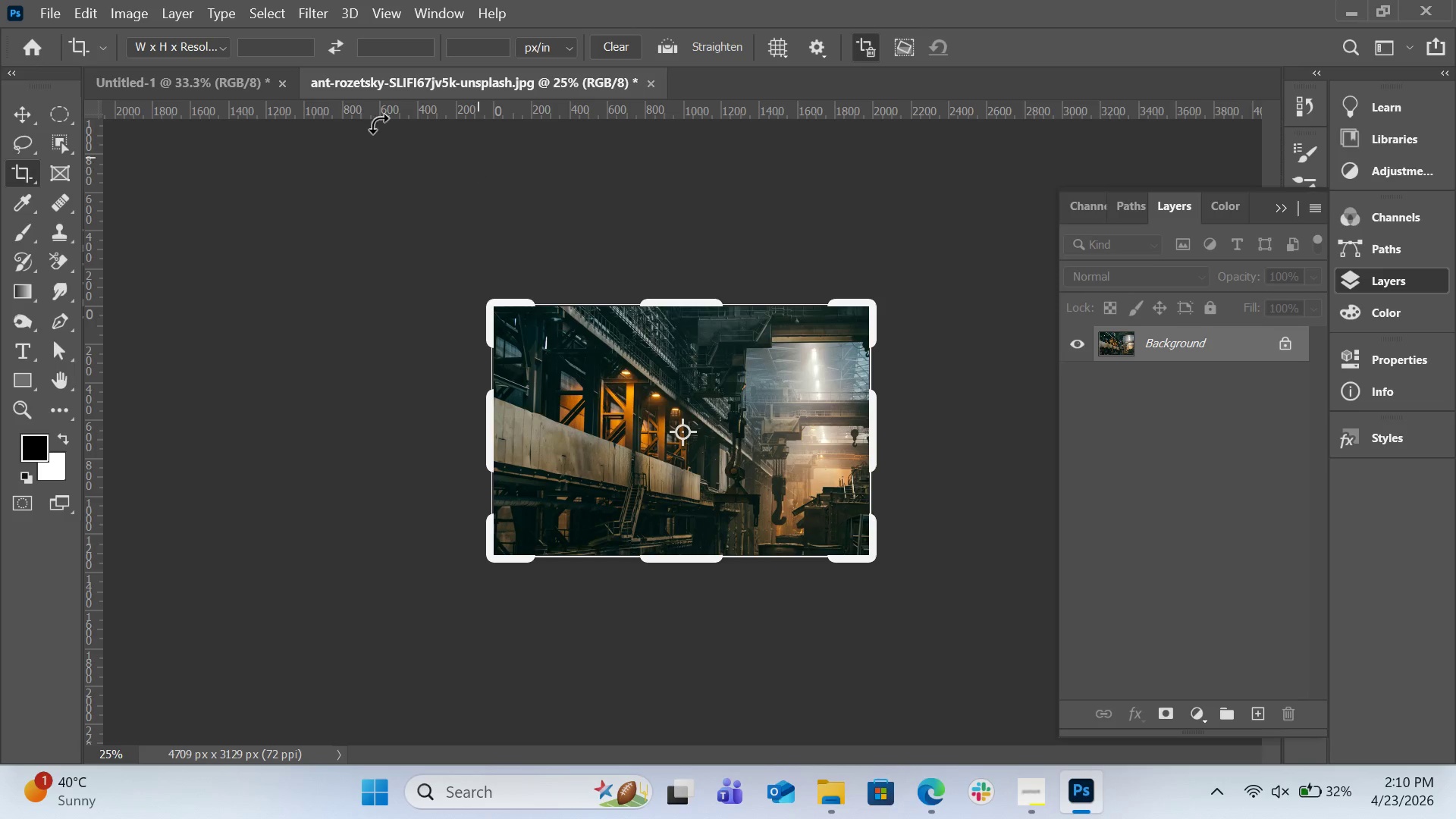 
left_click([242, 82])
 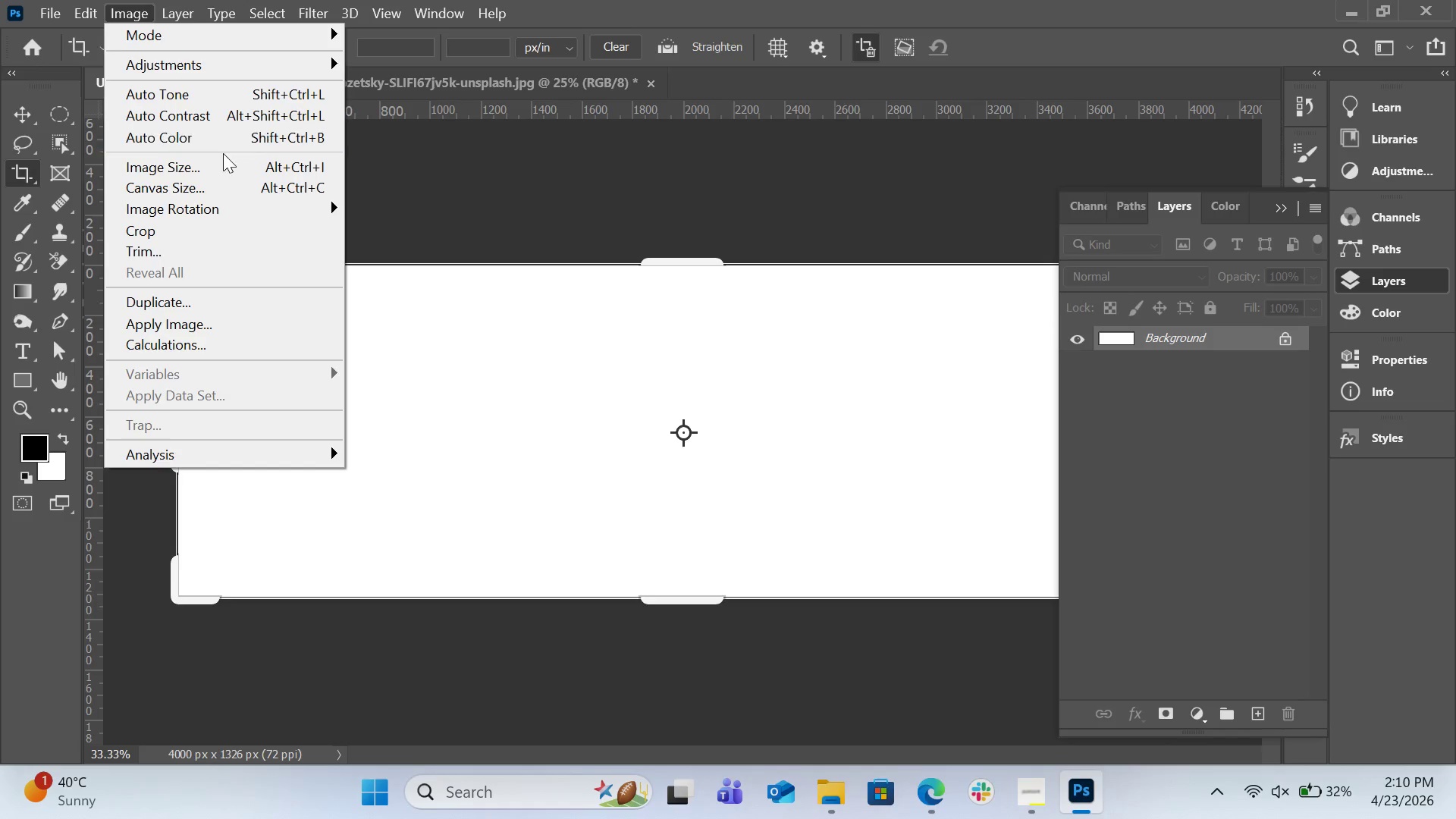 
mouse_move([265, 177])
 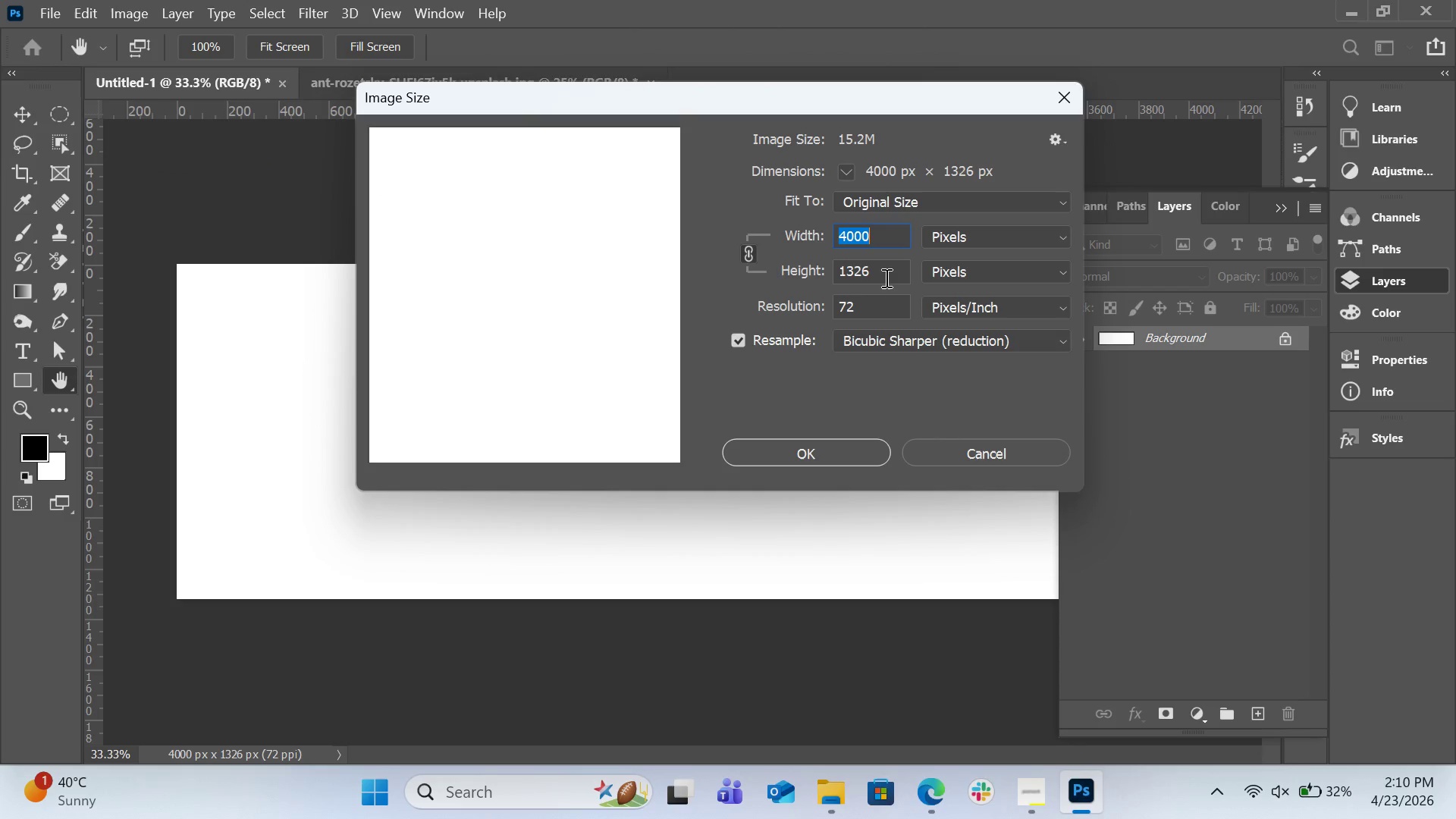 
left_click([885, 278])
 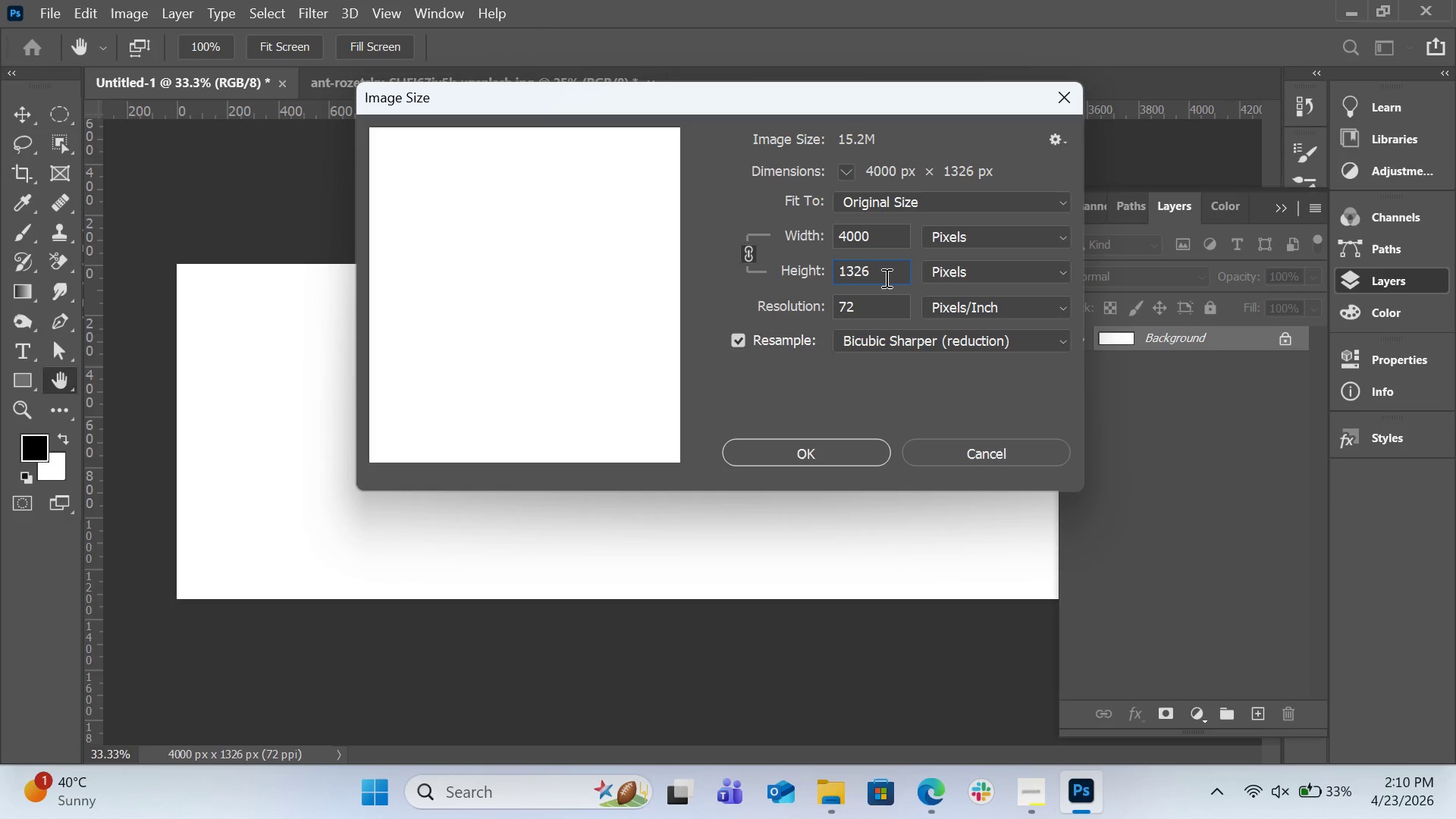 
wait(5.3)
 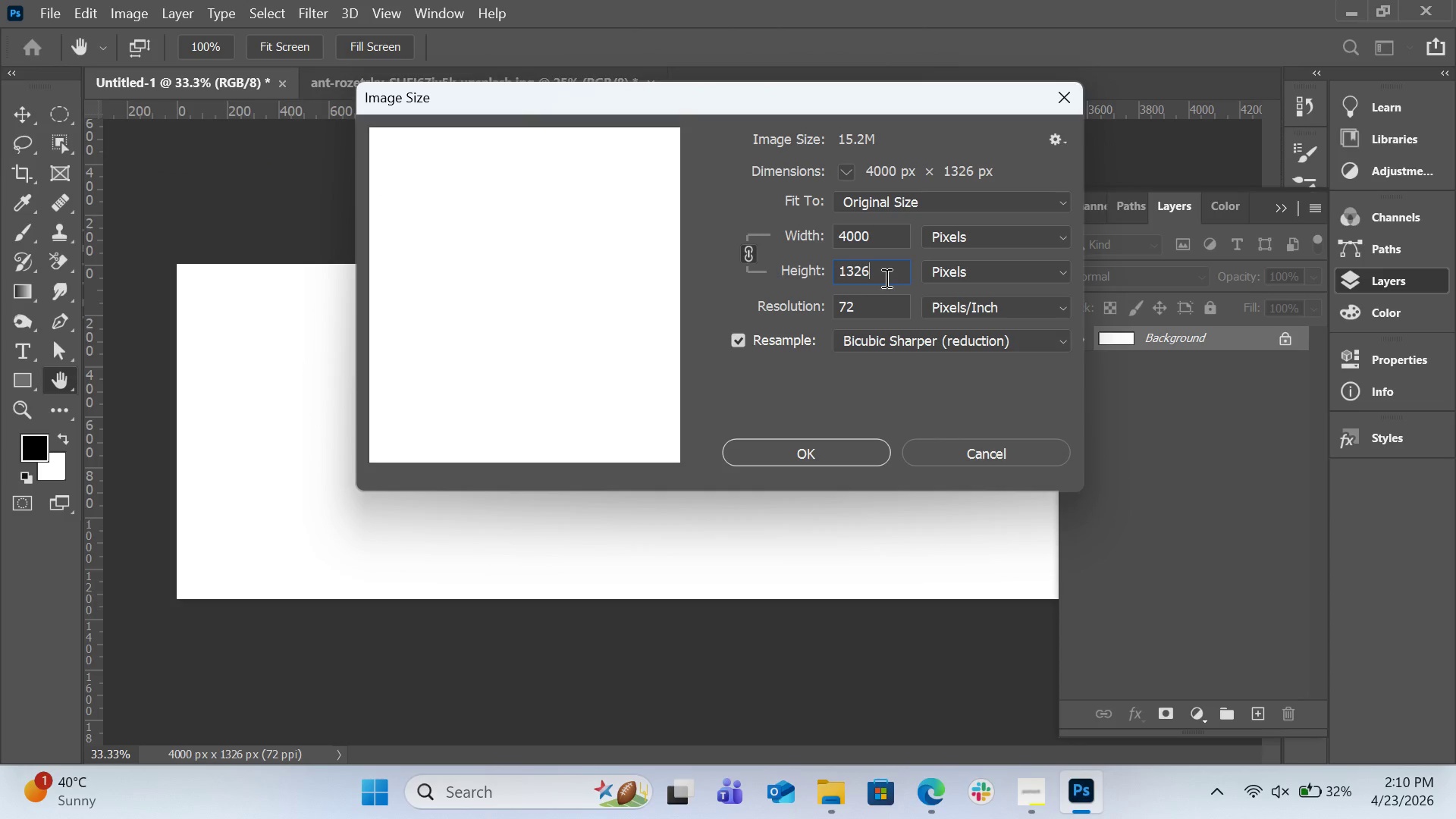 
left_click([930, 444])
 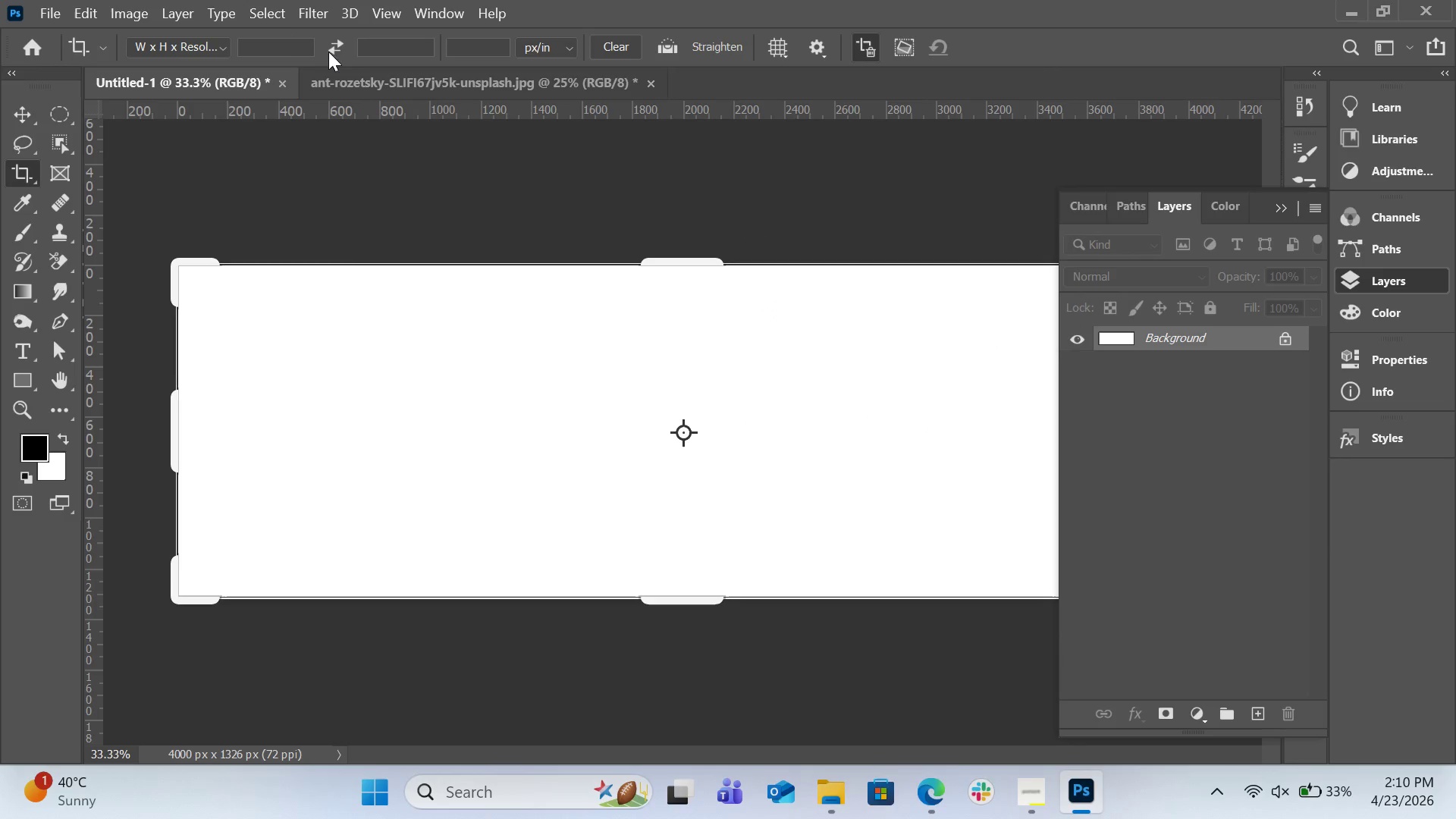 
left_click([134, 12])
 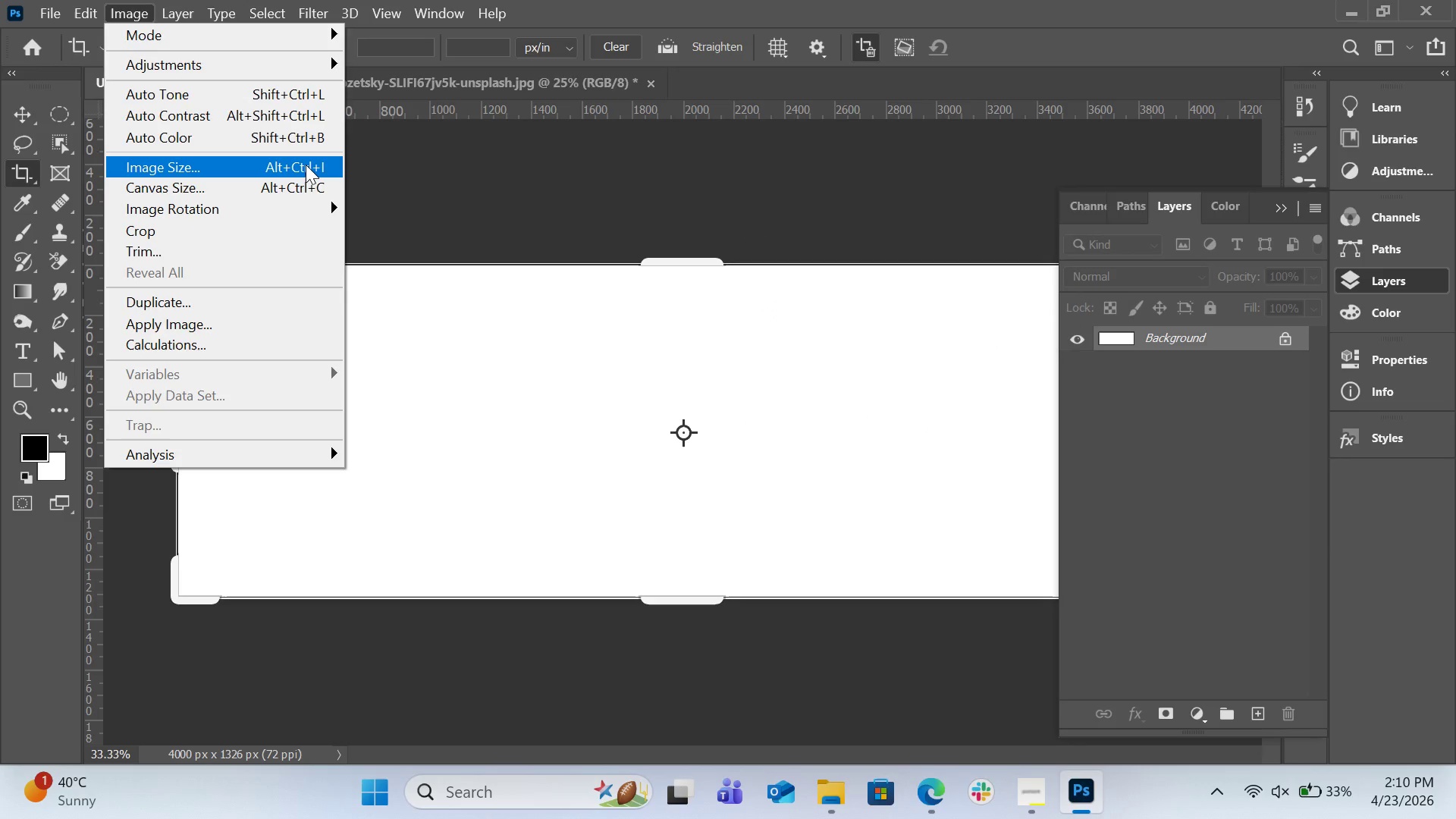 
left_click([306, 165])
 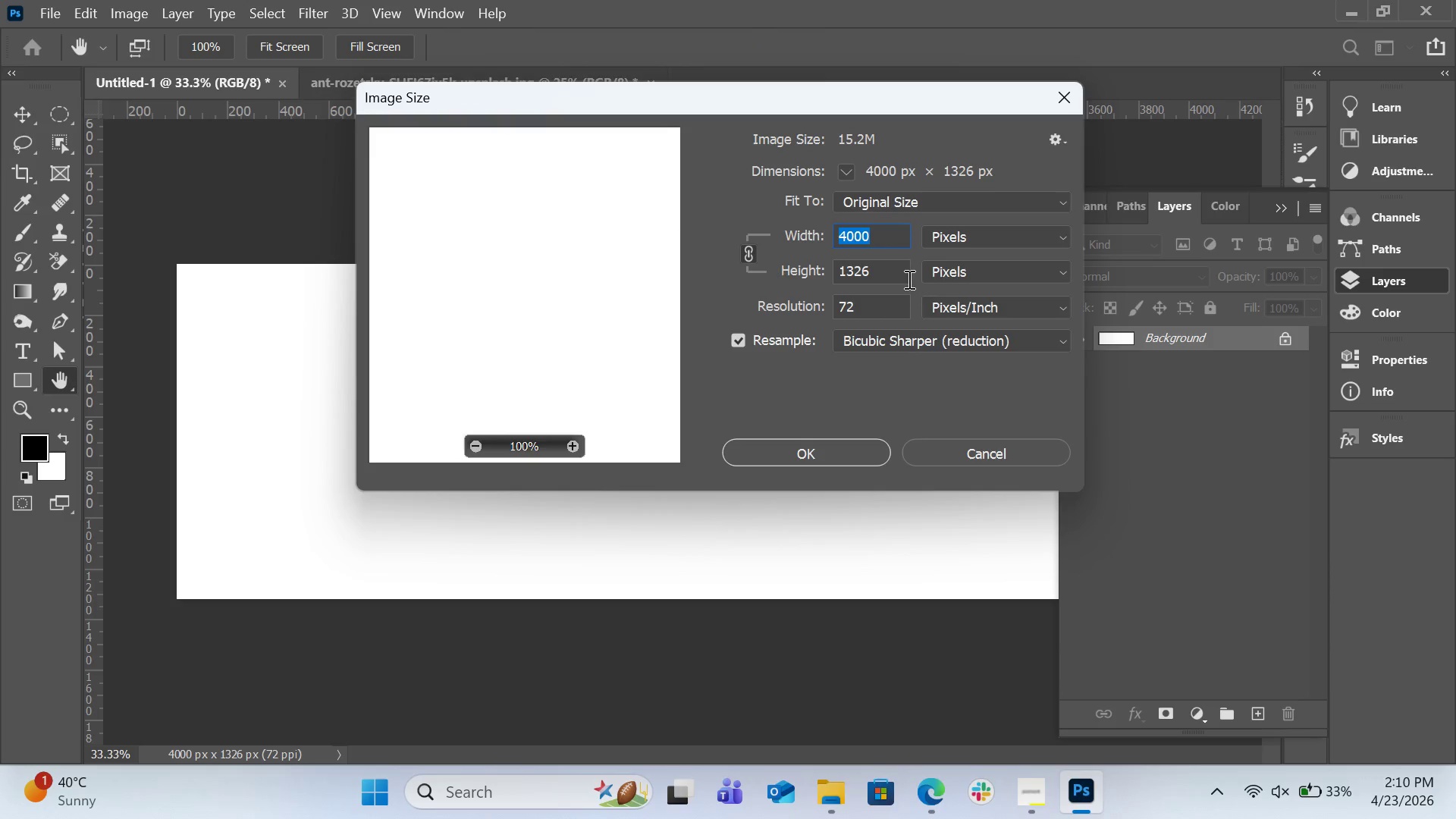 
left_click([897, 275])
 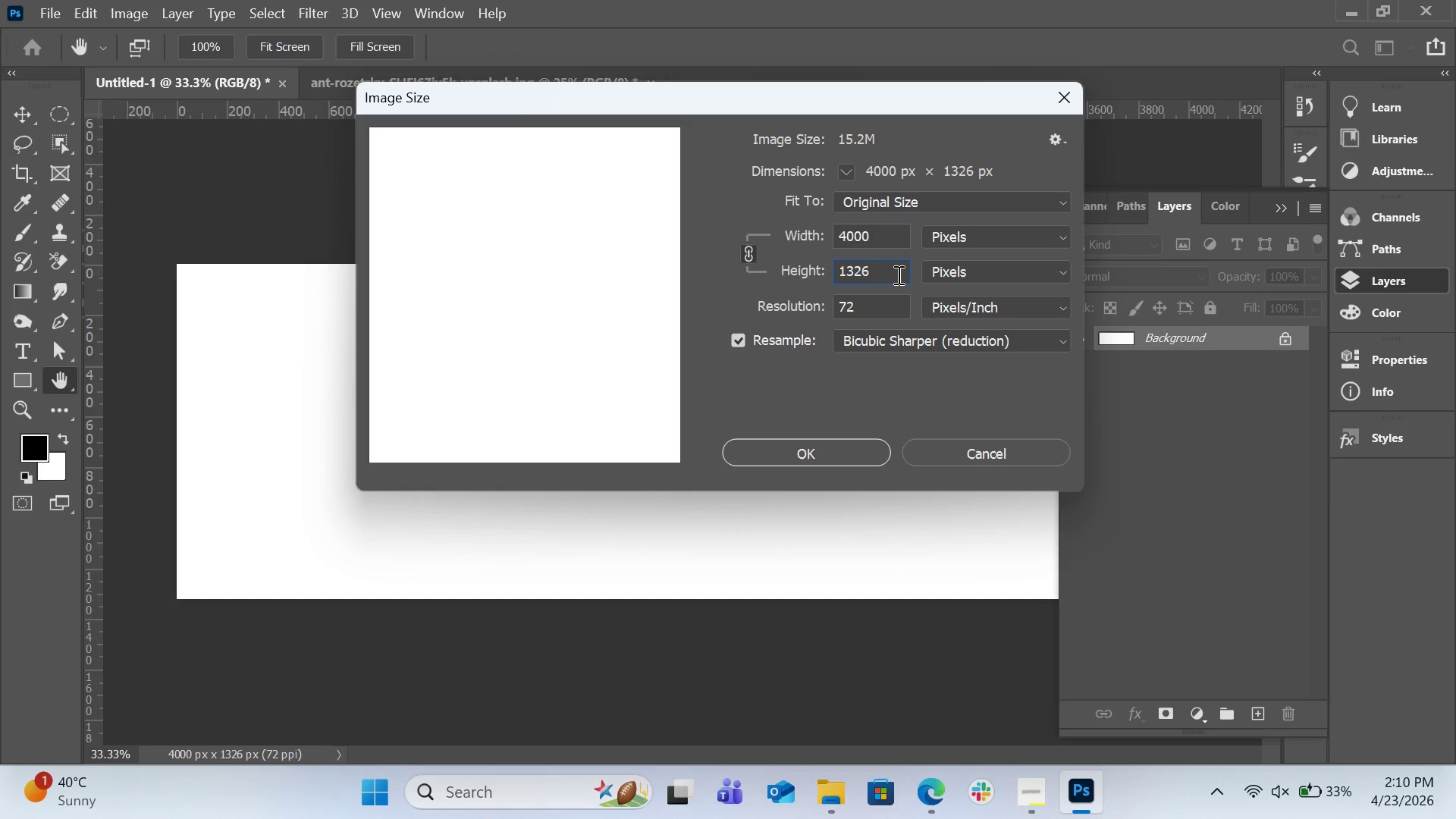 
key(Backspace)
 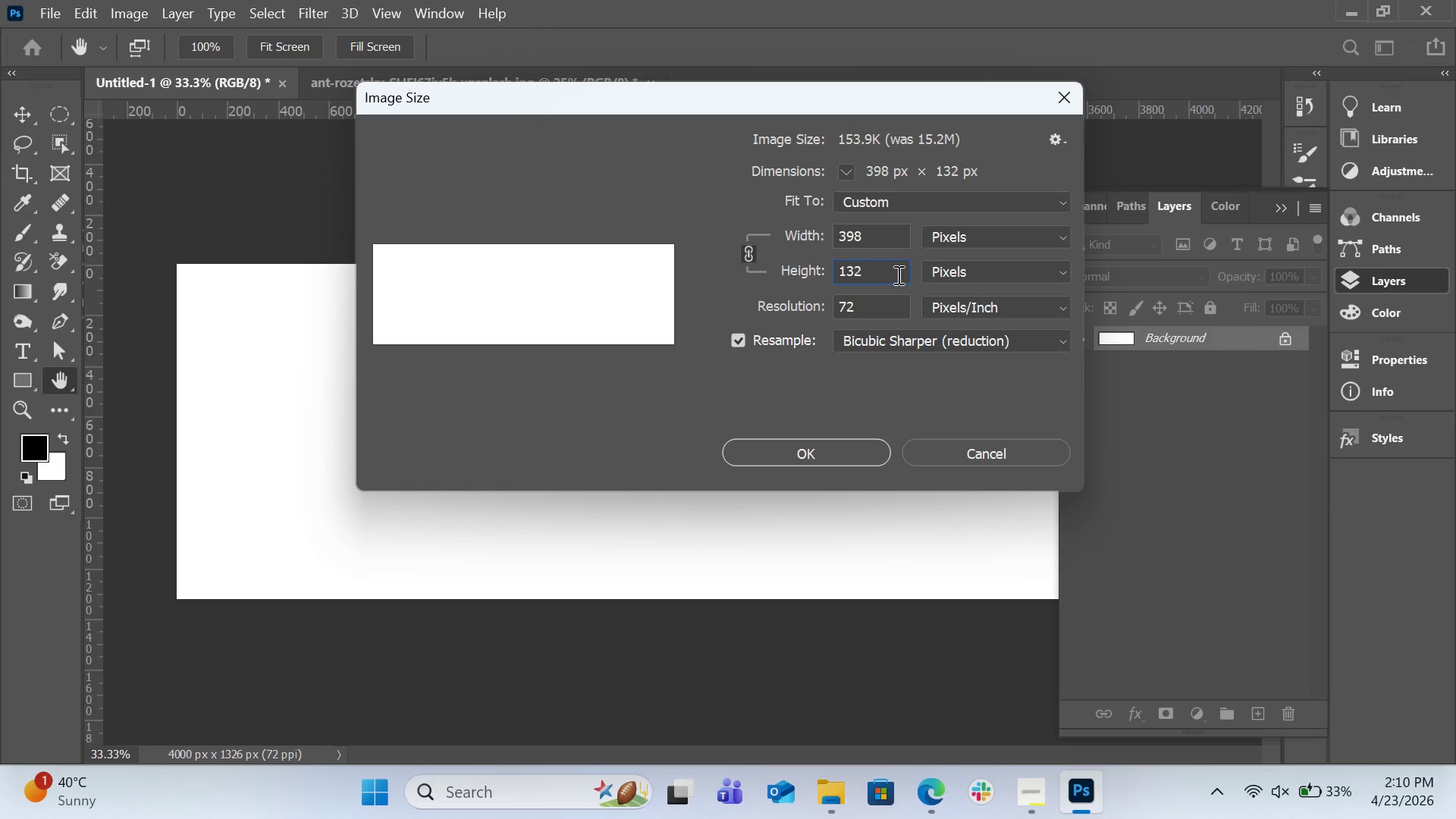 
key(9)
 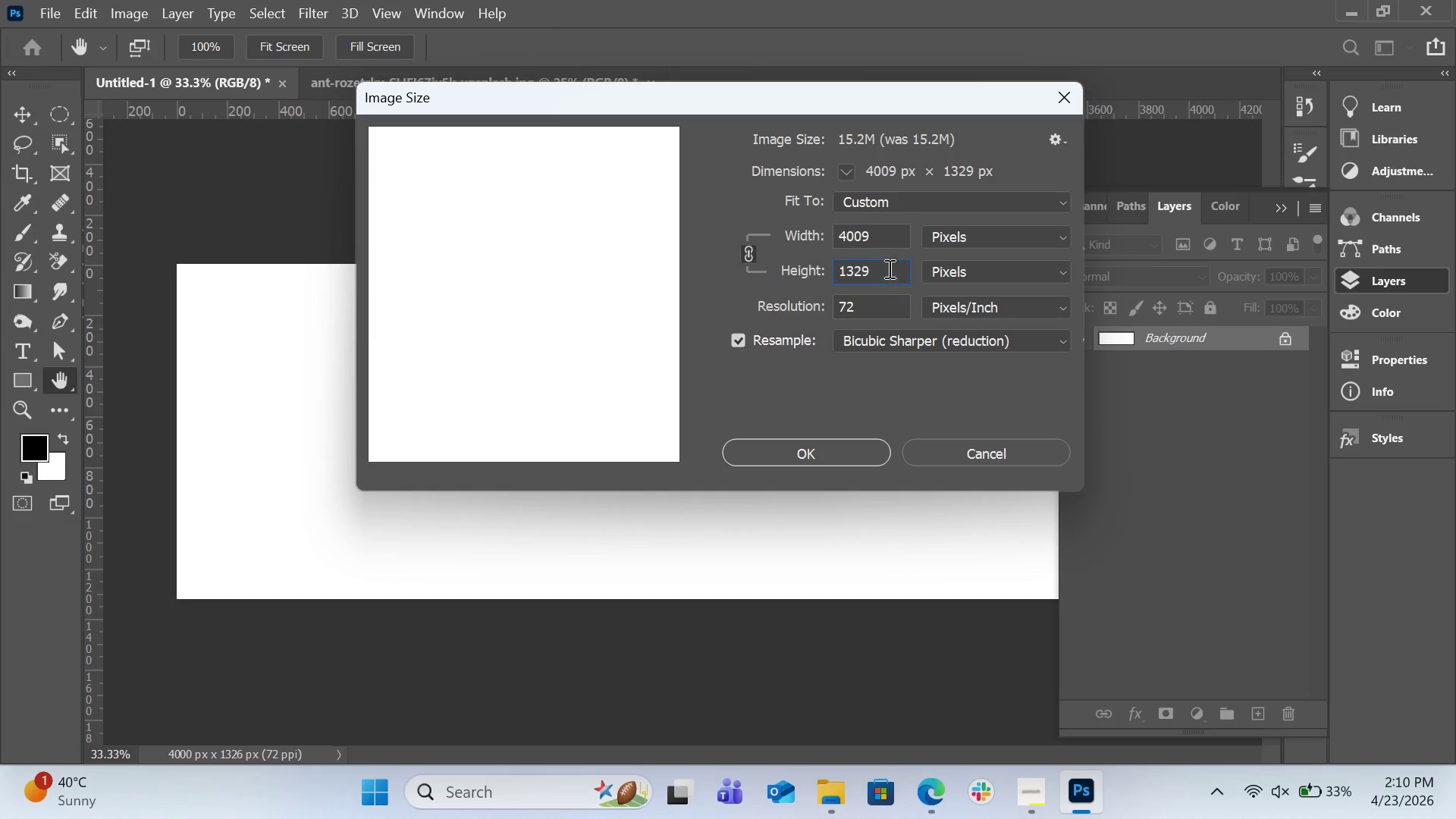 
left_click([884, 239])
 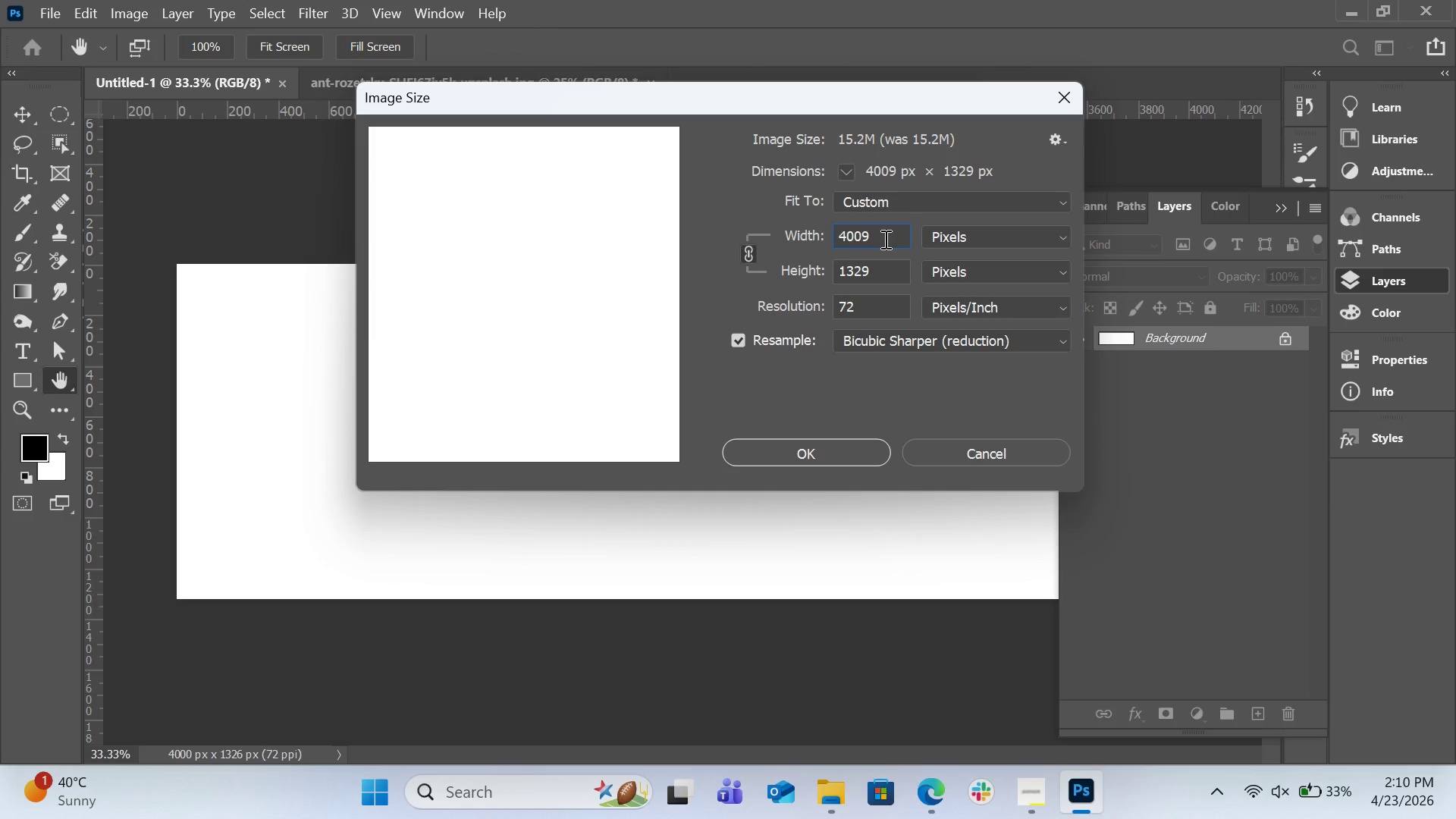 
key(Backspace)
 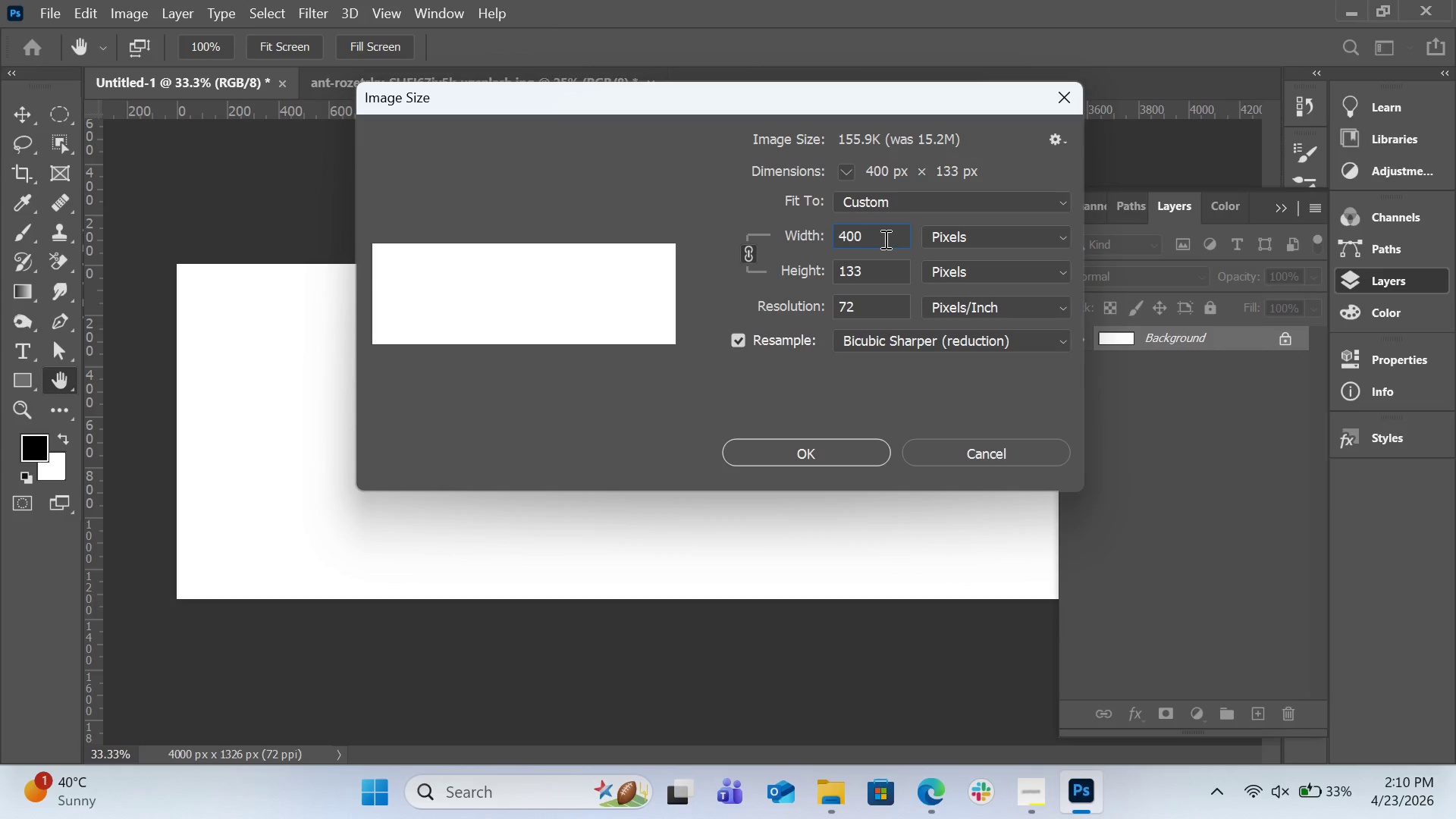 
key(0)
 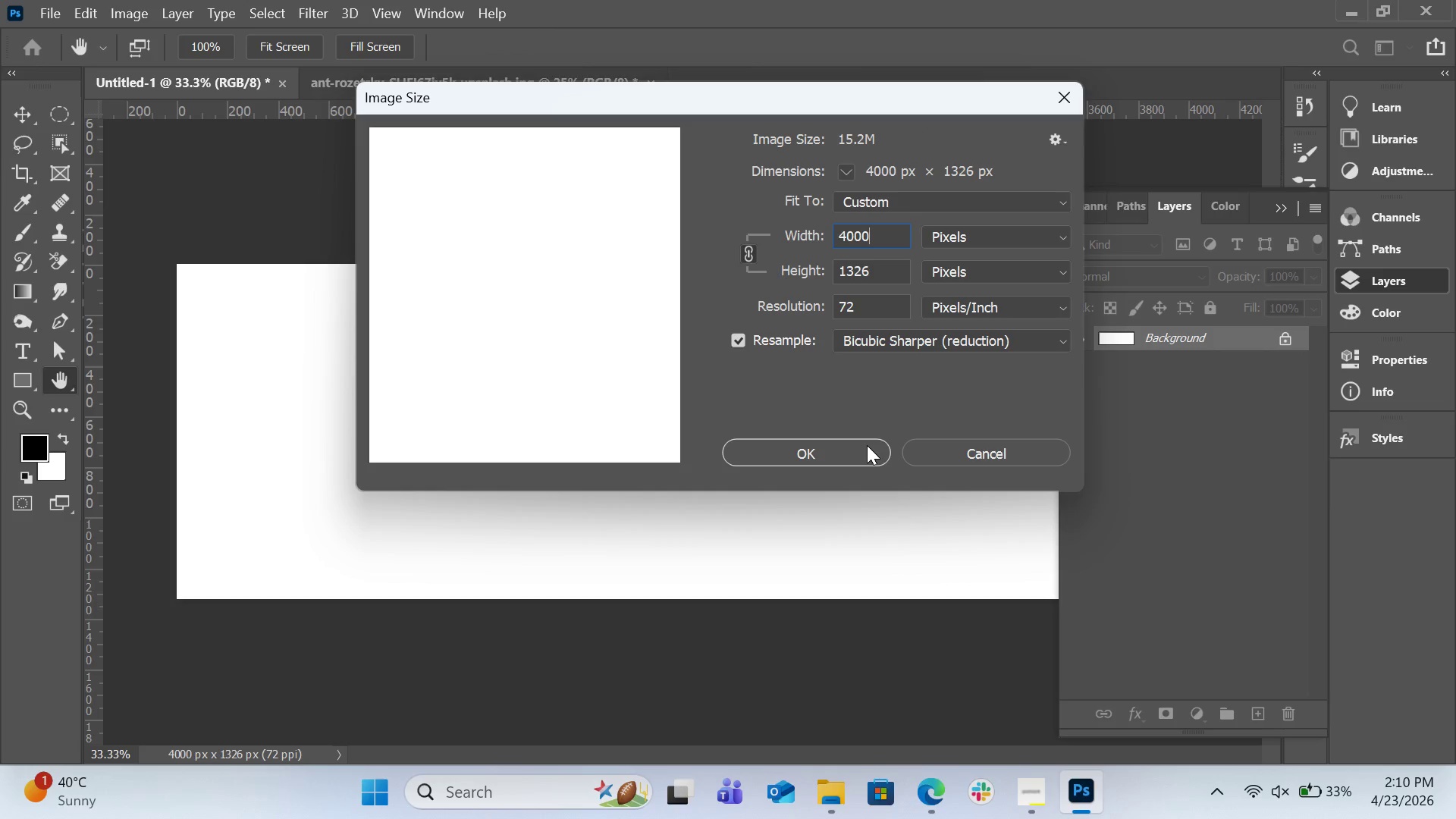 
left_click([867, 445])
 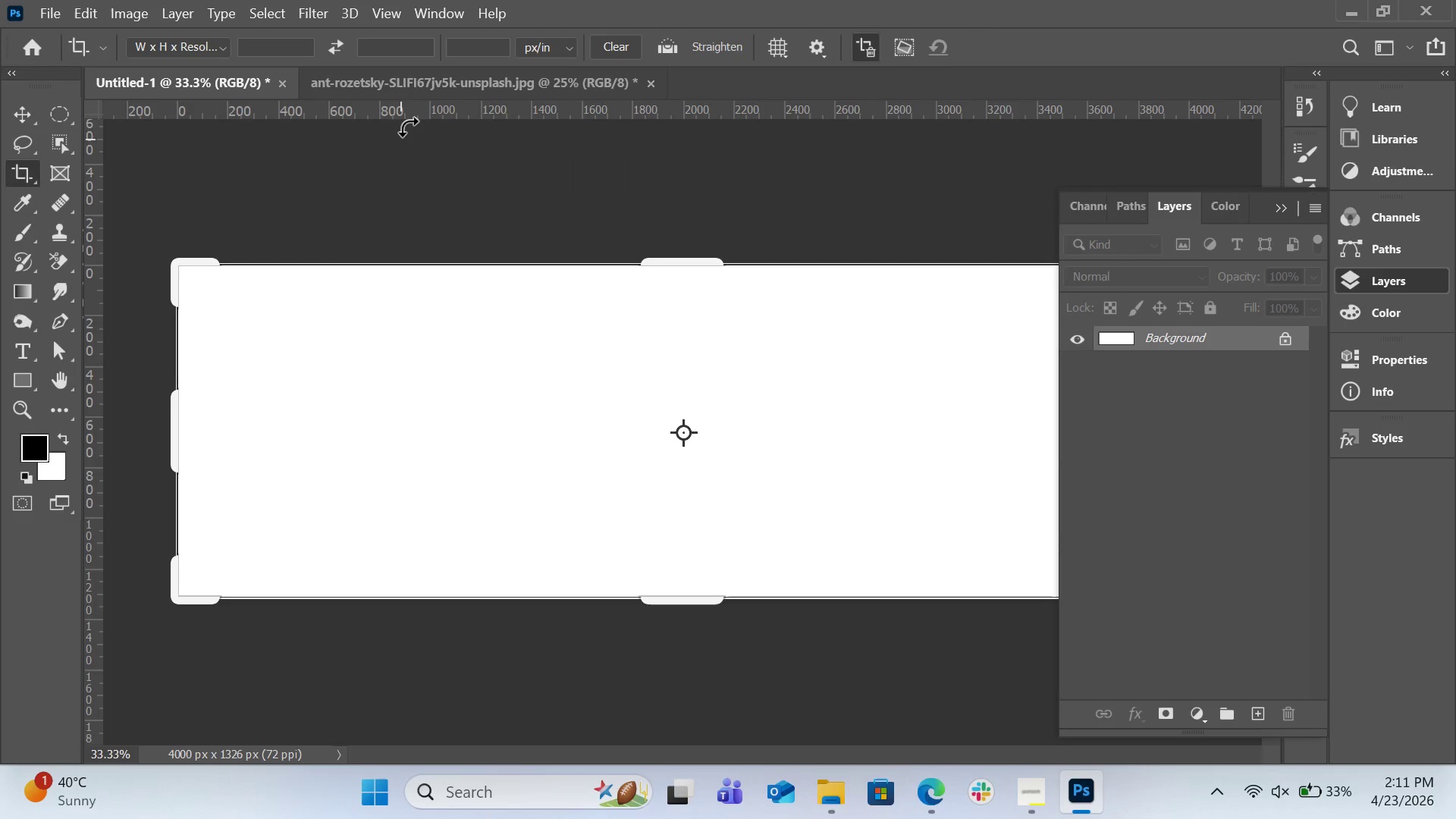 
left_click([413, 84])
 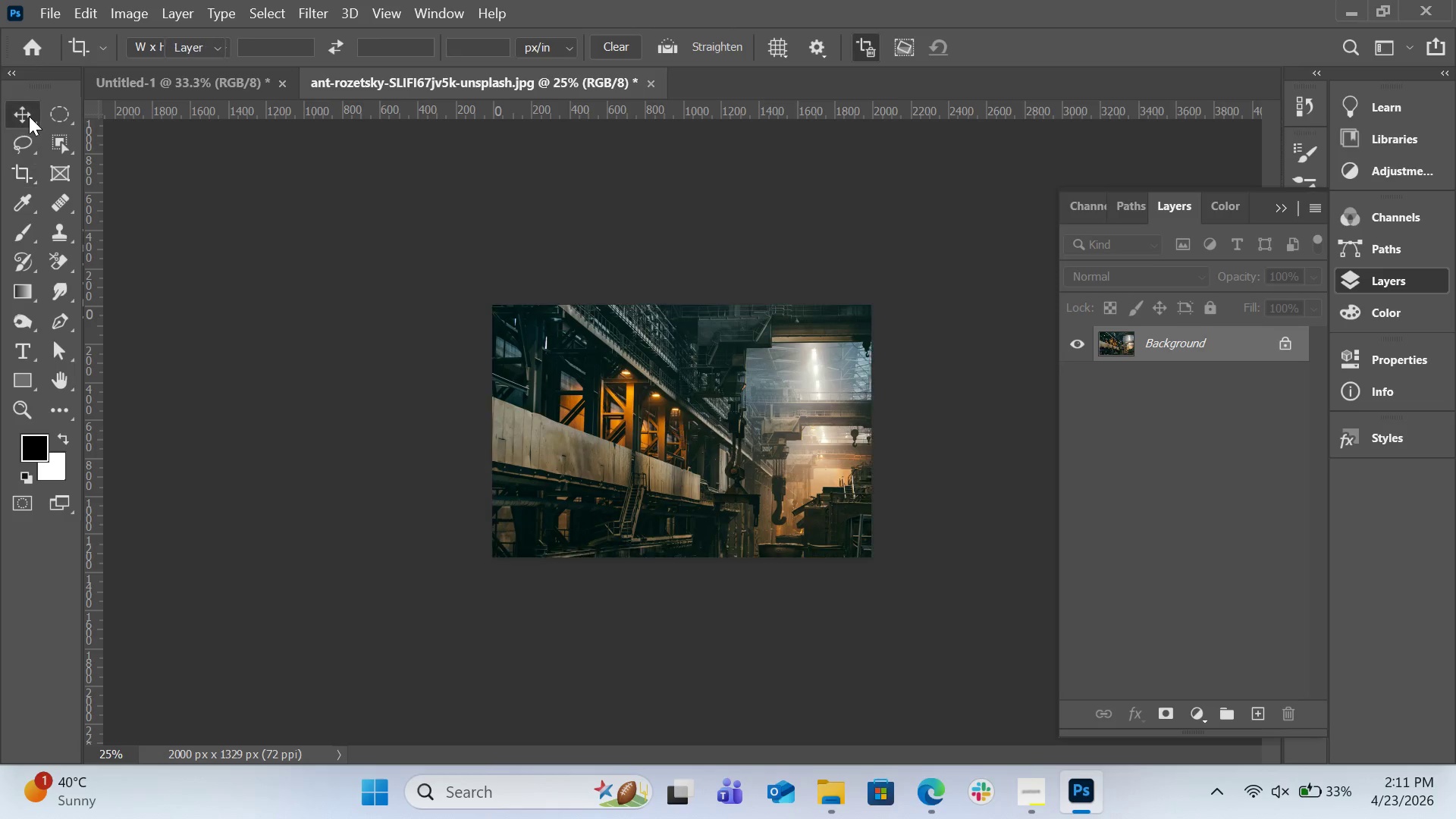 
left_click_drag(start_coordinate=[822, 411], to_coordinate=[381, 394])
 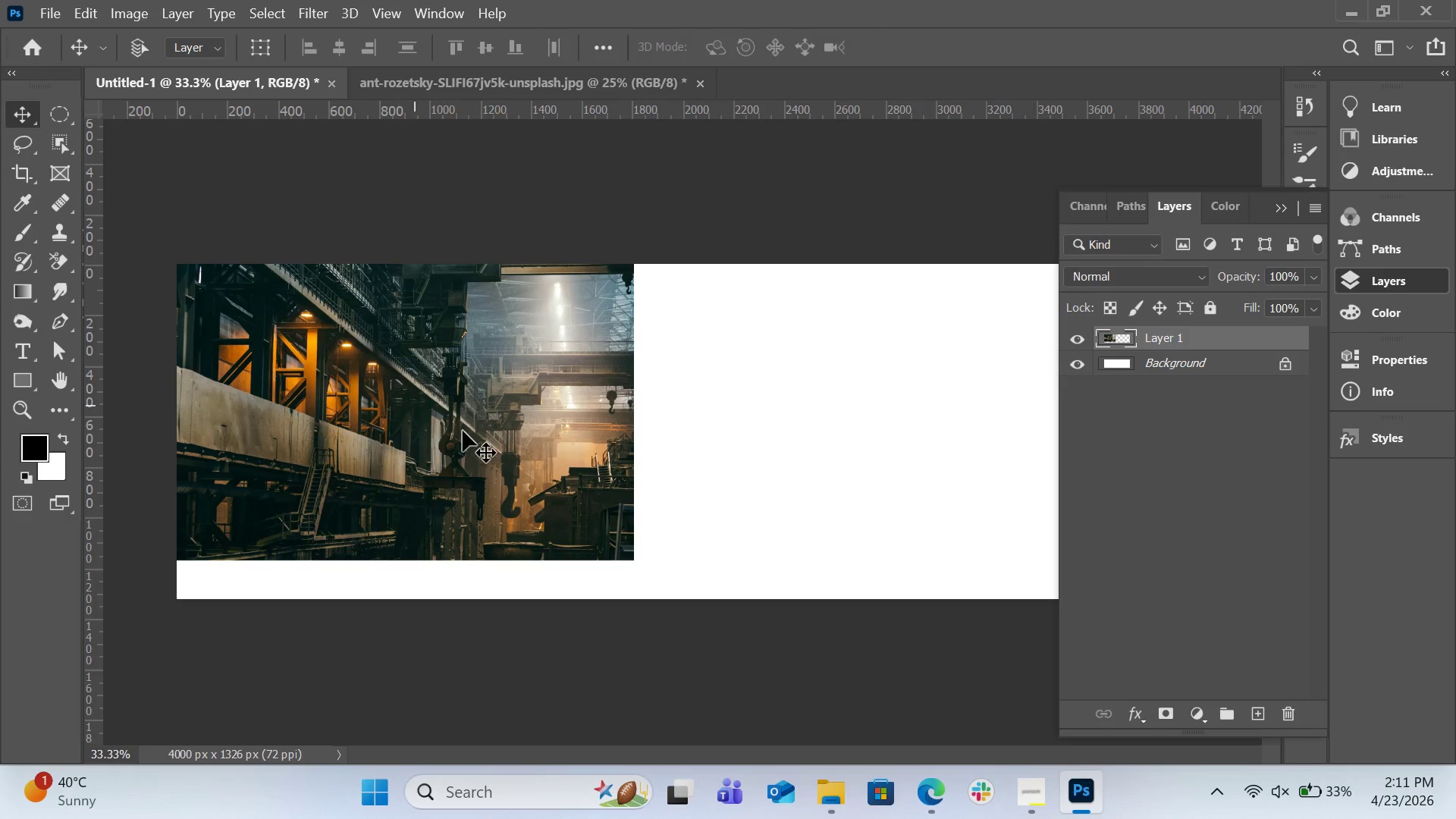 
left_click_drag(start_coordinate=[467, 428], to_coordinate=[516, 468])
 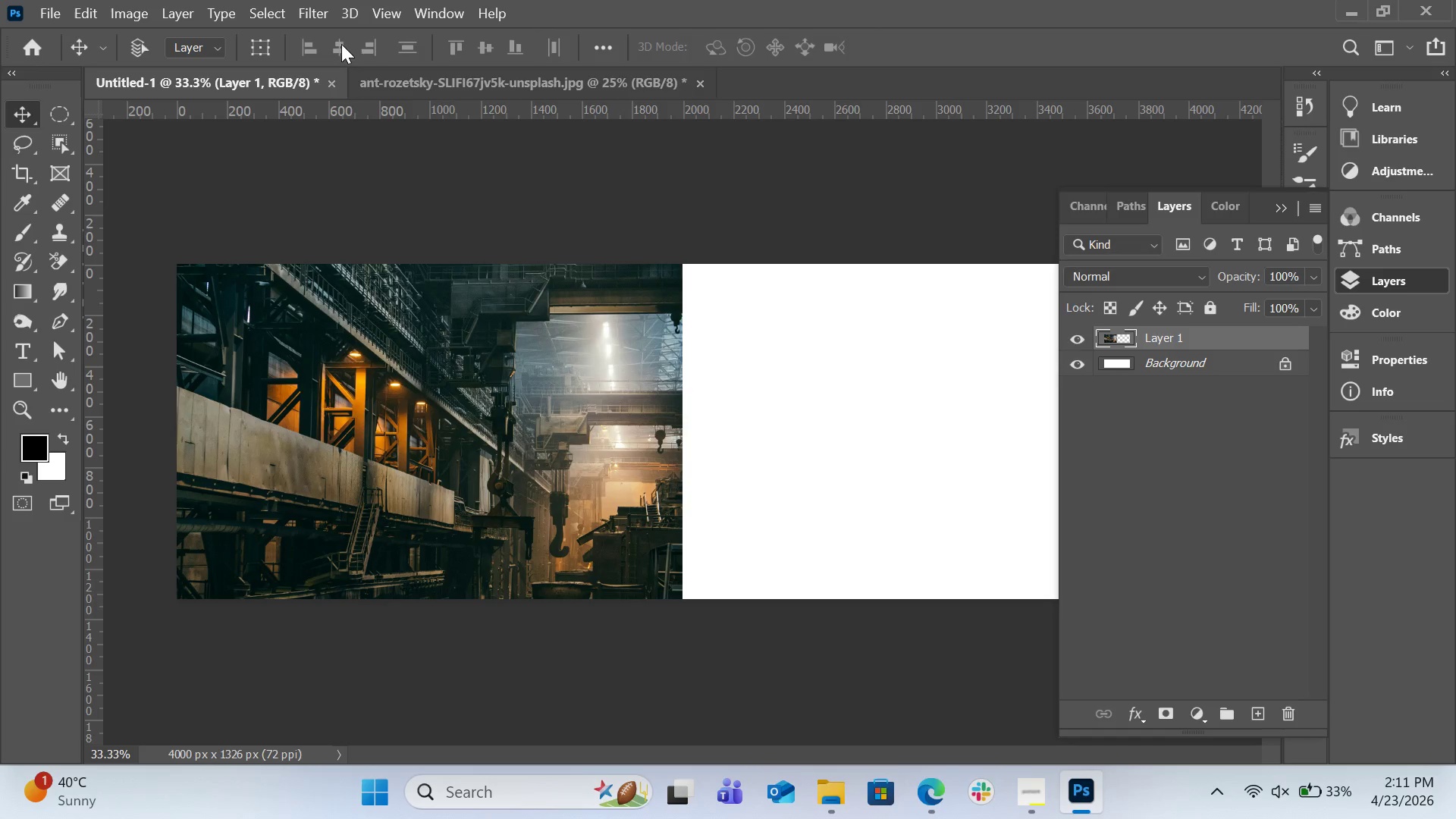 
left_click([52, 8])
 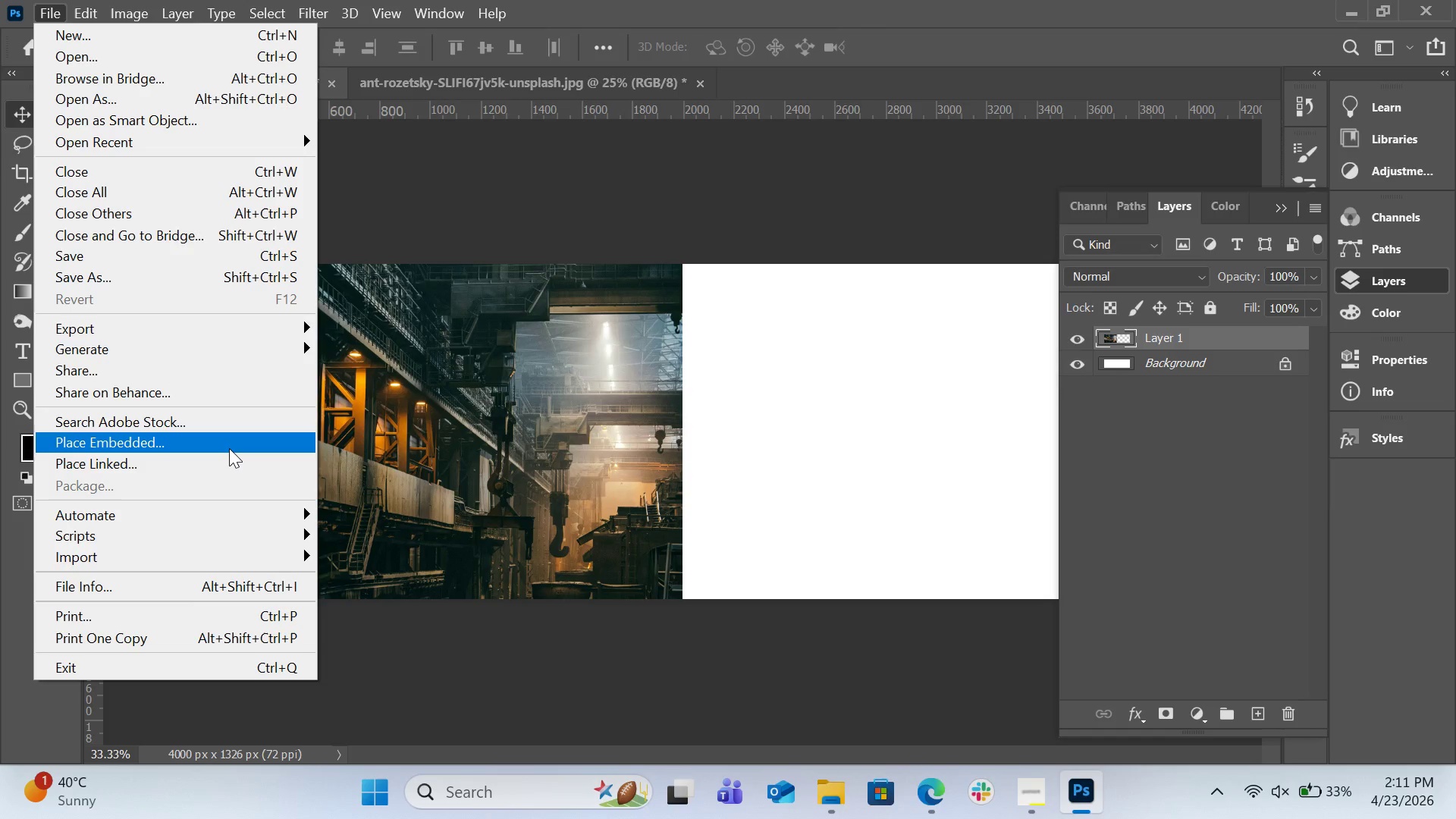 
left_click([229, 448])
 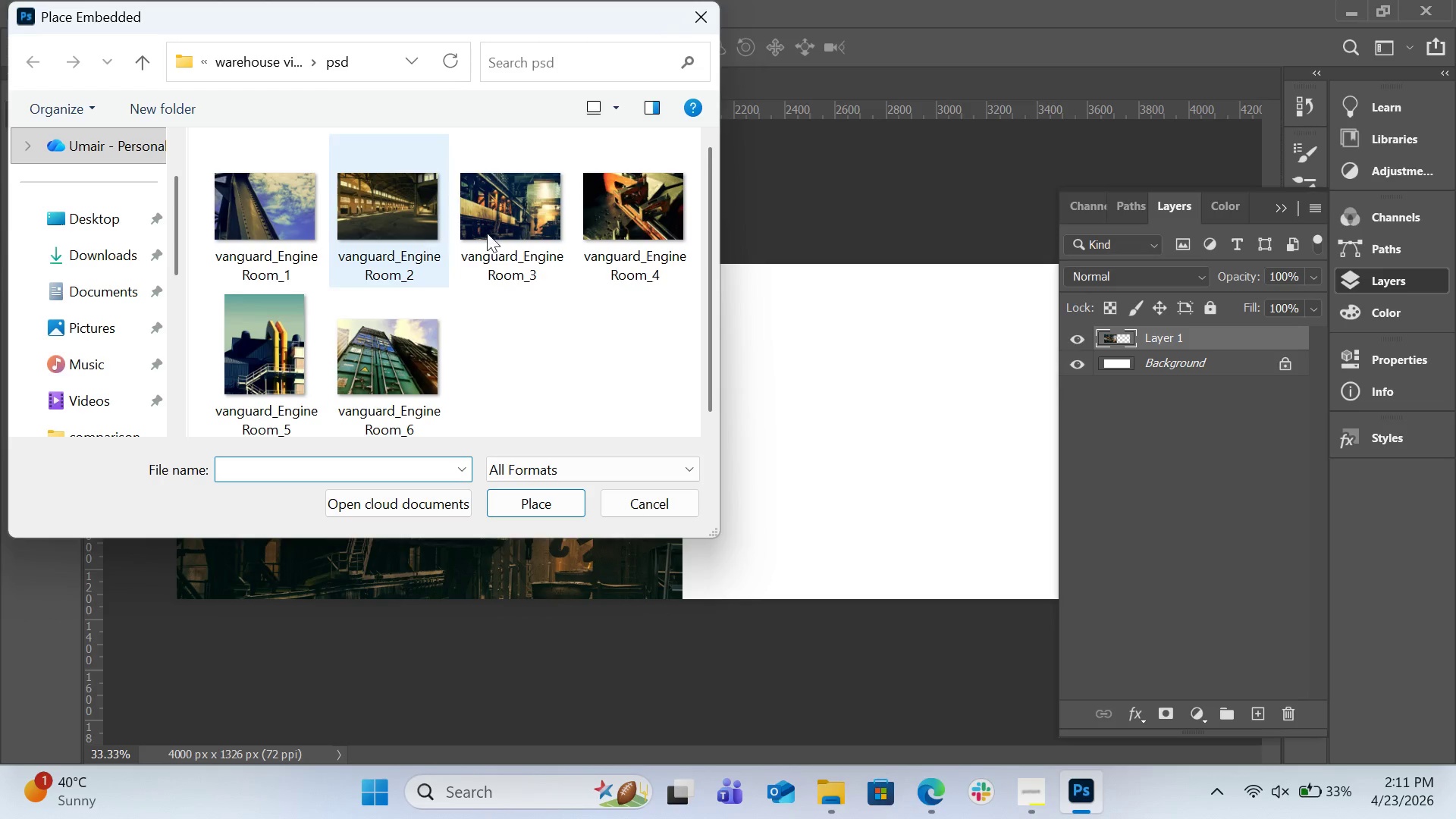 
double_click([534, 228])
 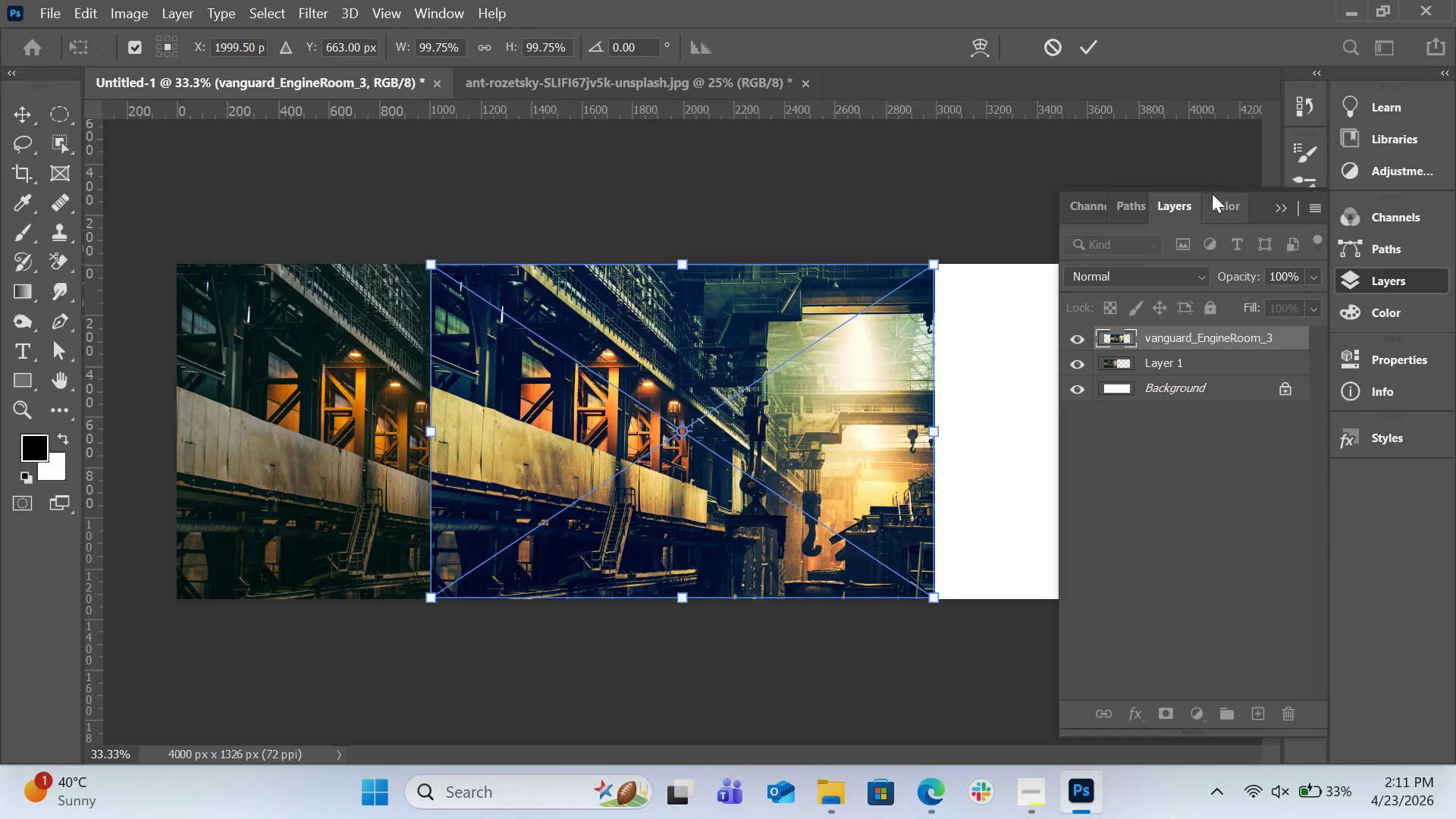 
left_click([1276, 210])
 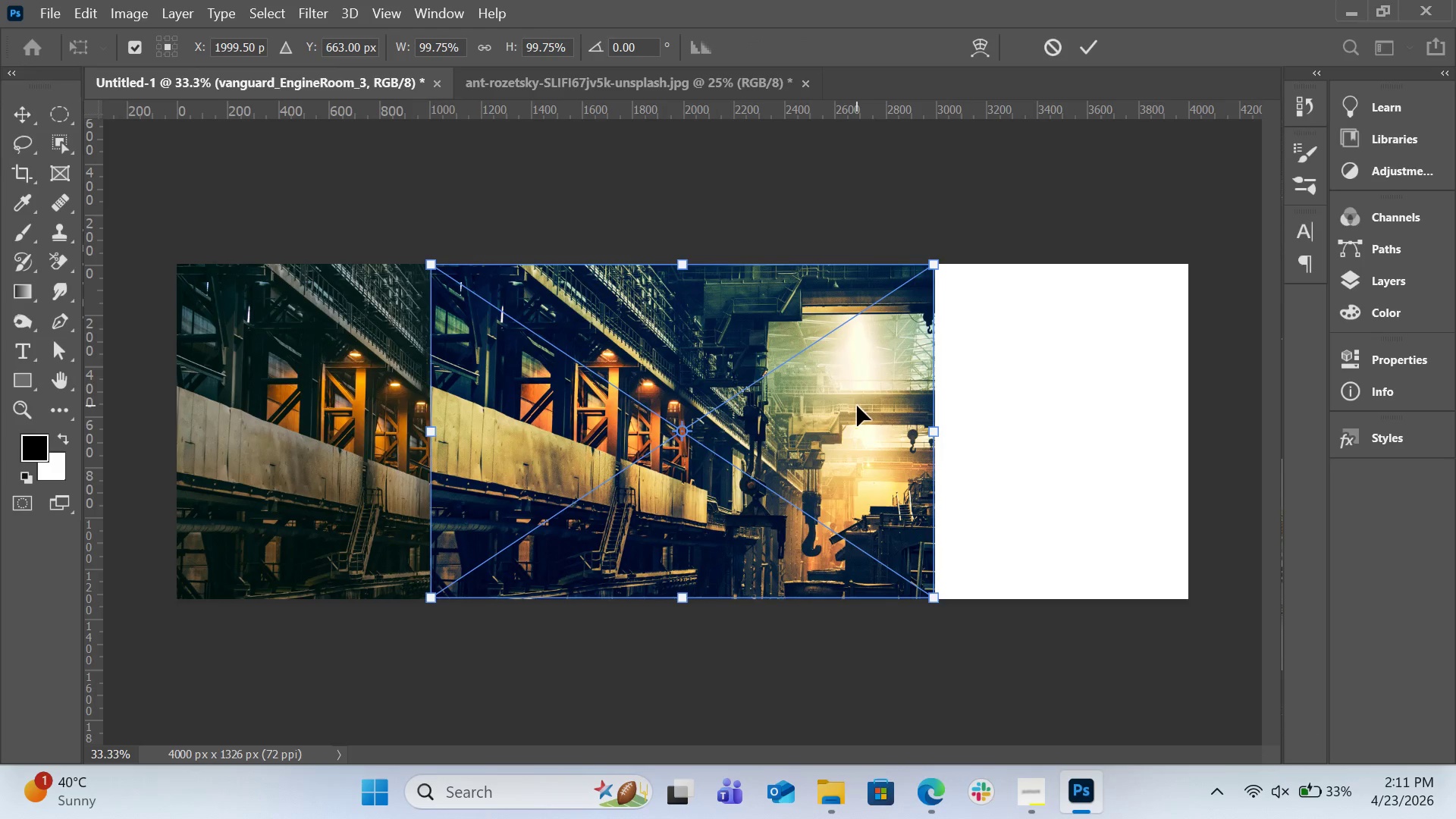 
left_click_drag(start_coordinate=[857, 406], to_coordinate=[1109, 406])
 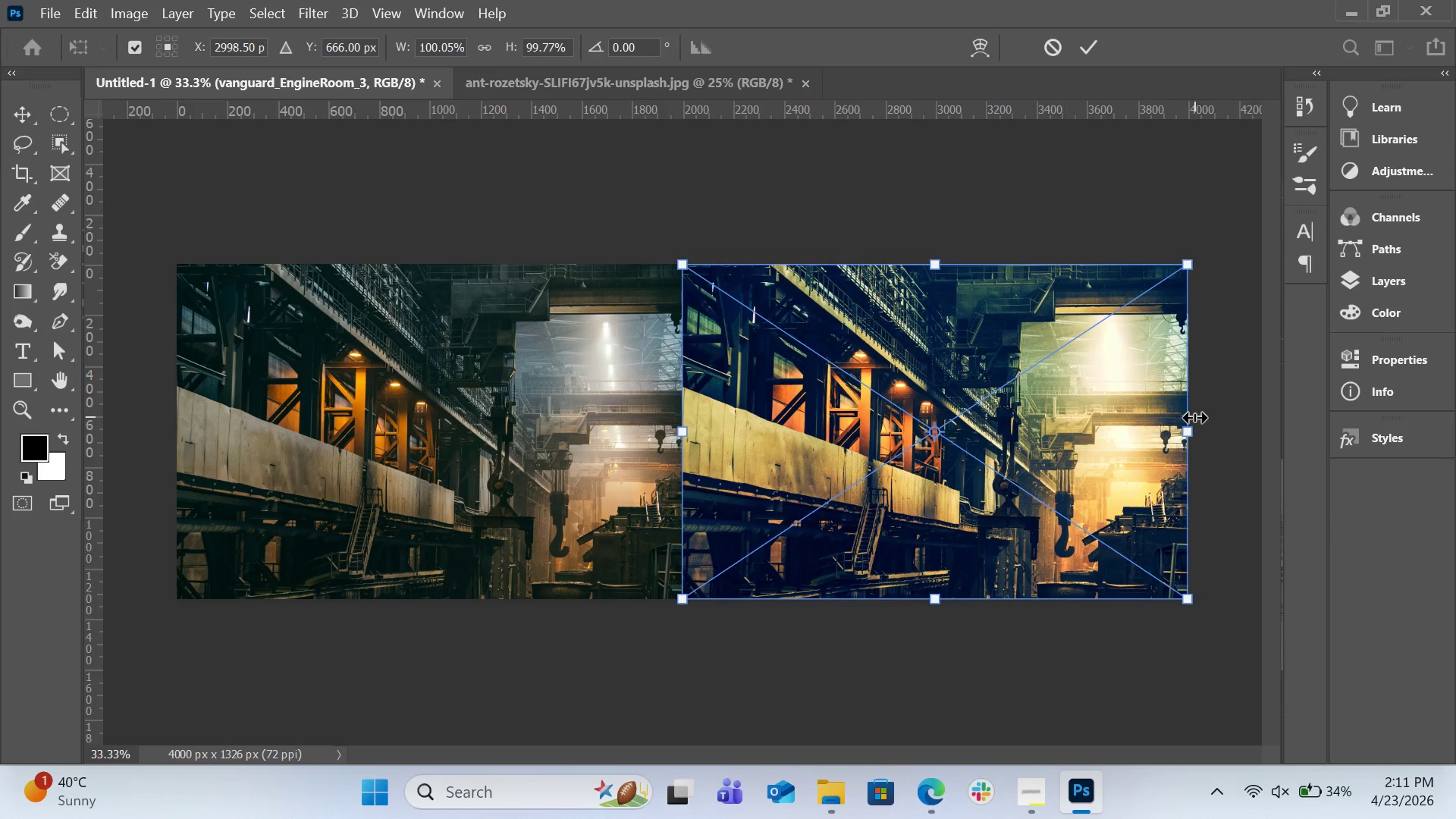 
wait(6.42)
 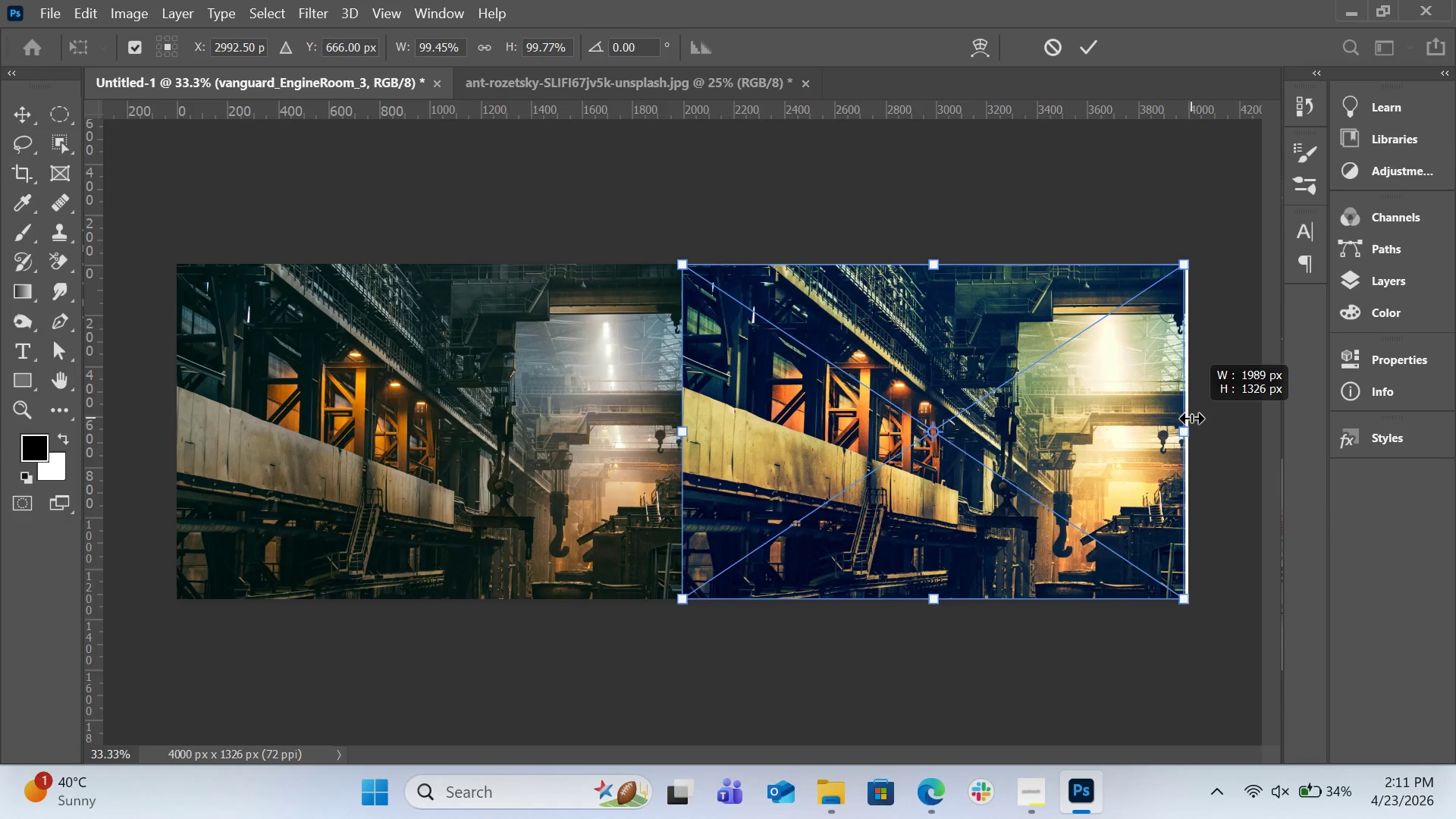 
left_click([1080, 54])
 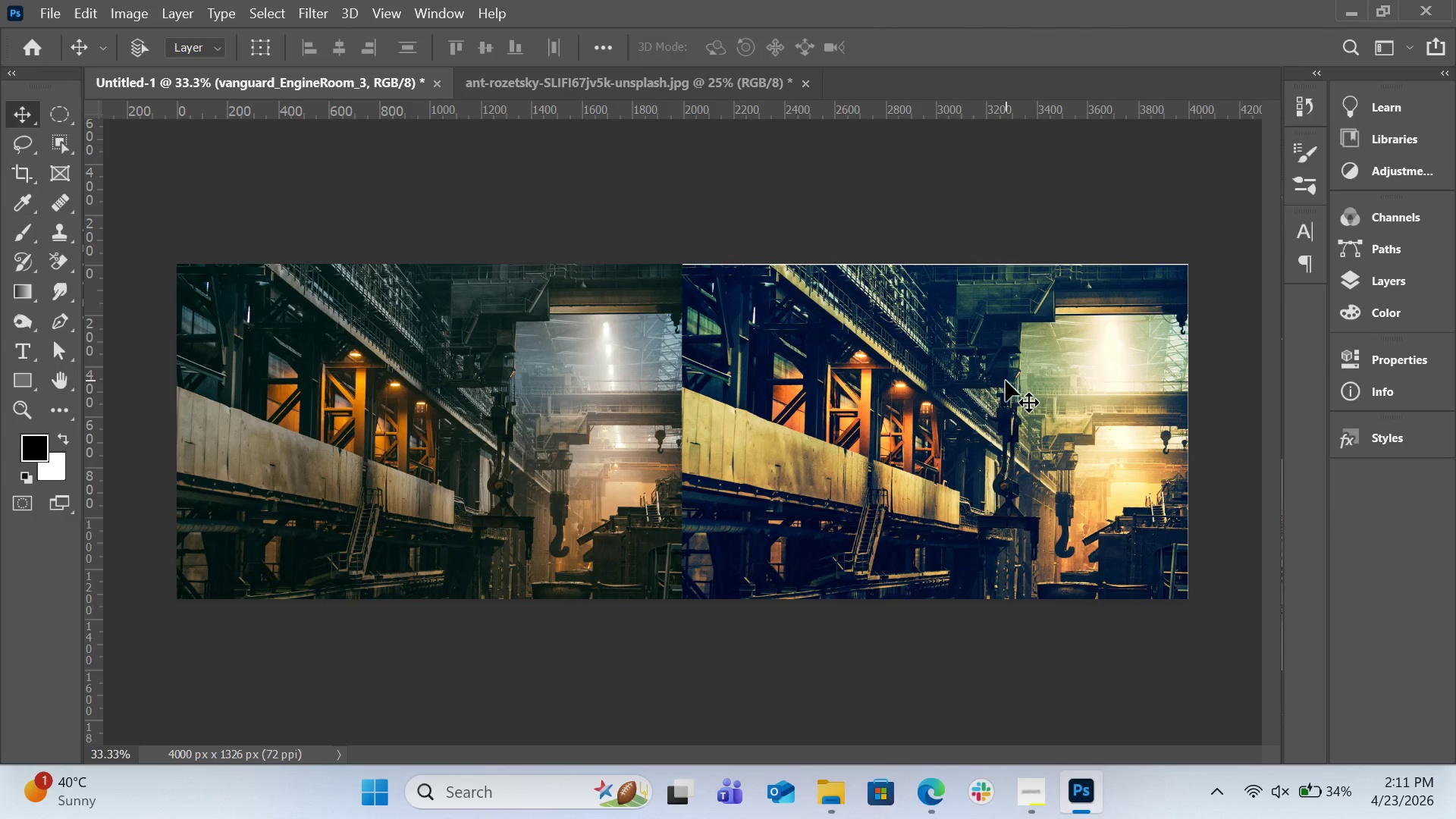 
key(Control+T)
 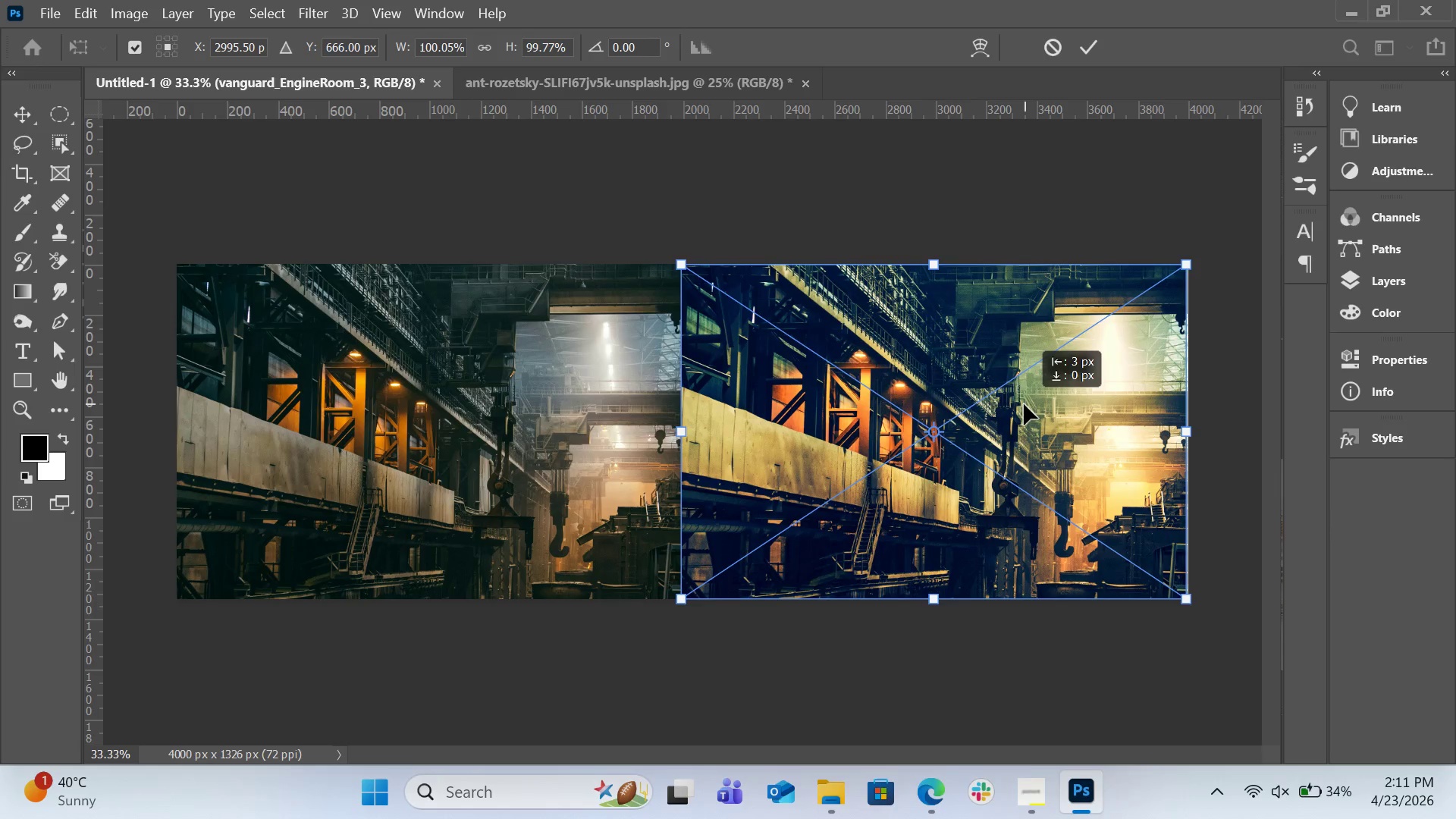 
wait(9.22)
 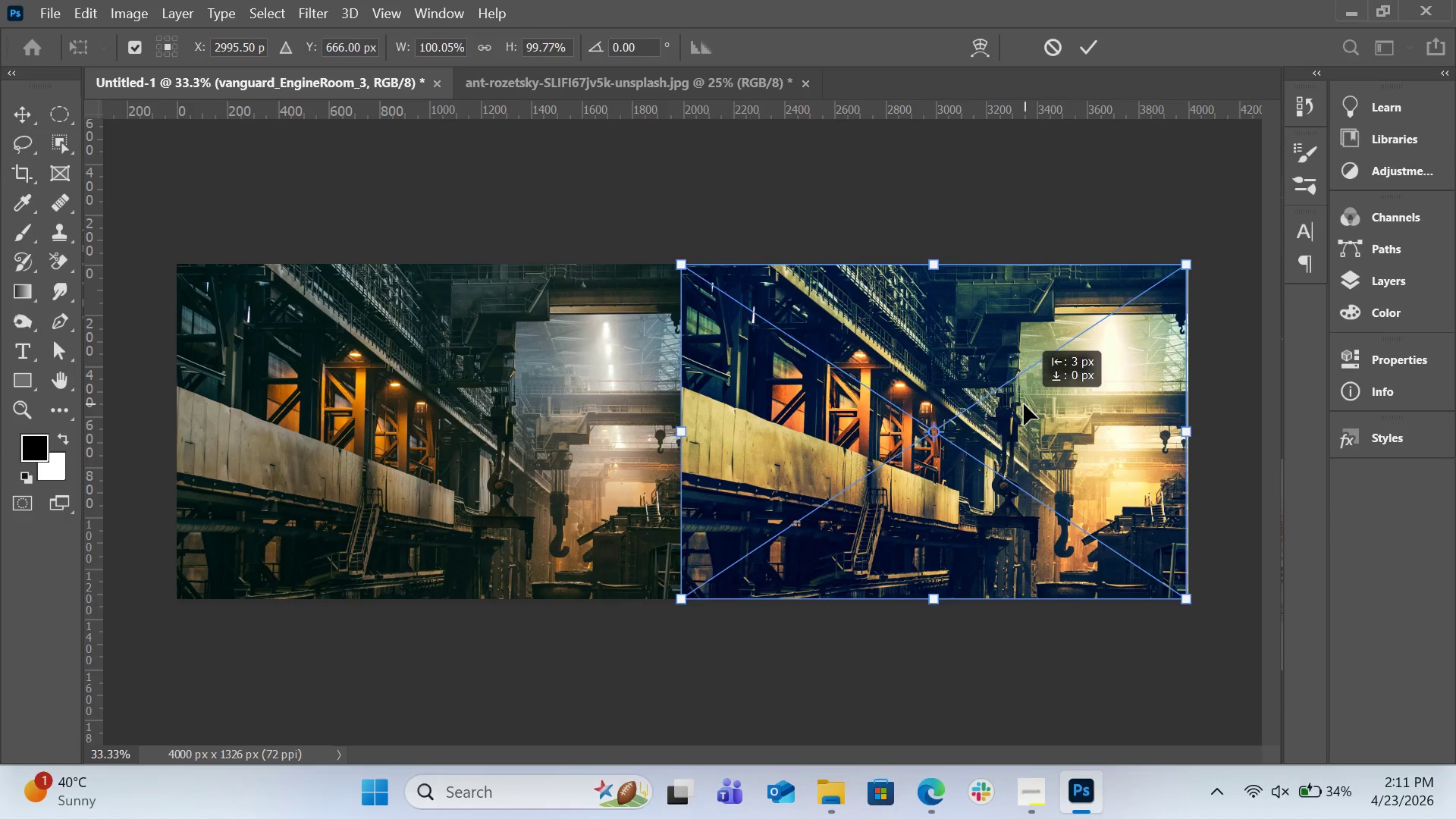 
left_click([1094, 43])
 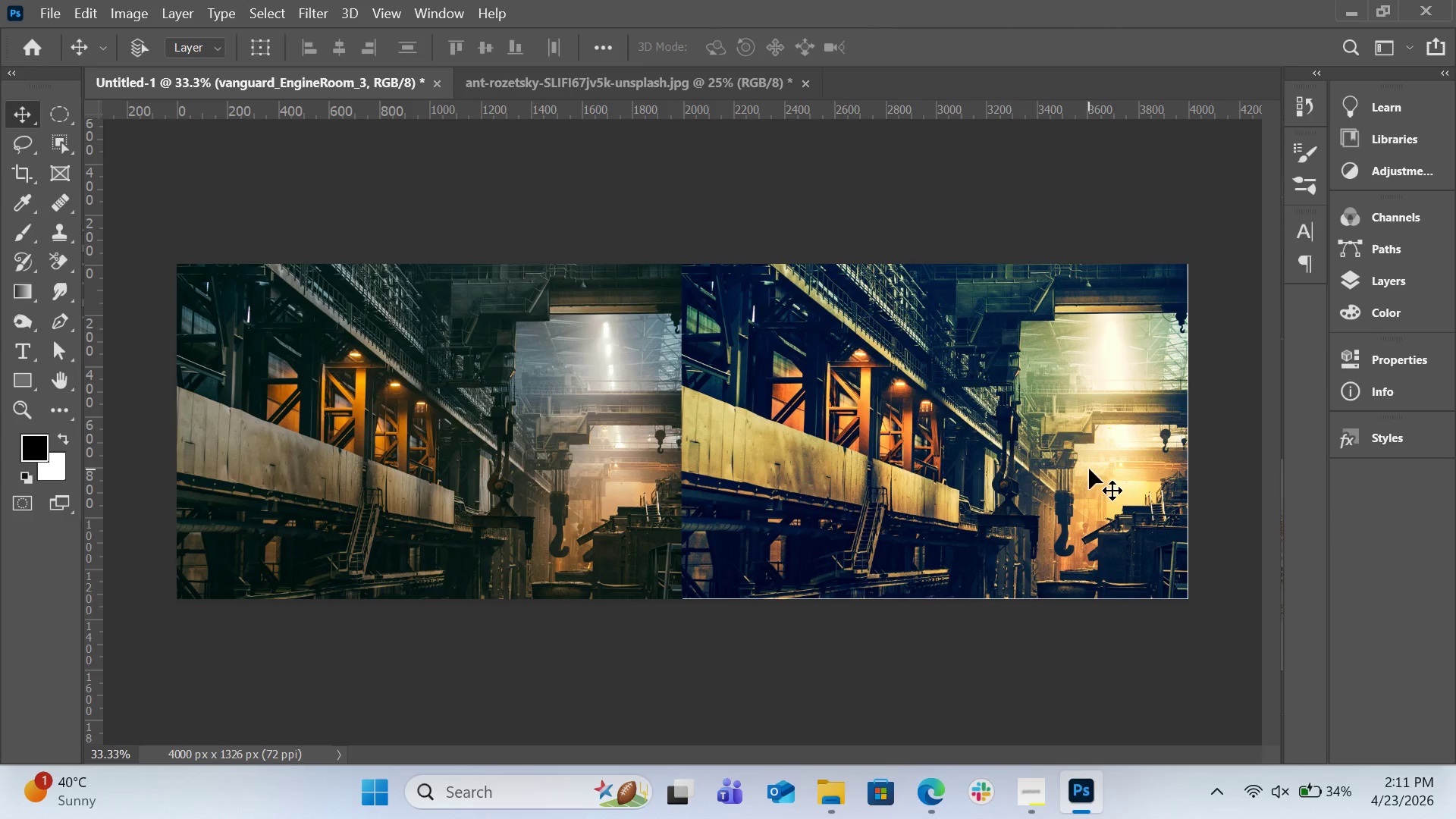 
key(Control+T)
 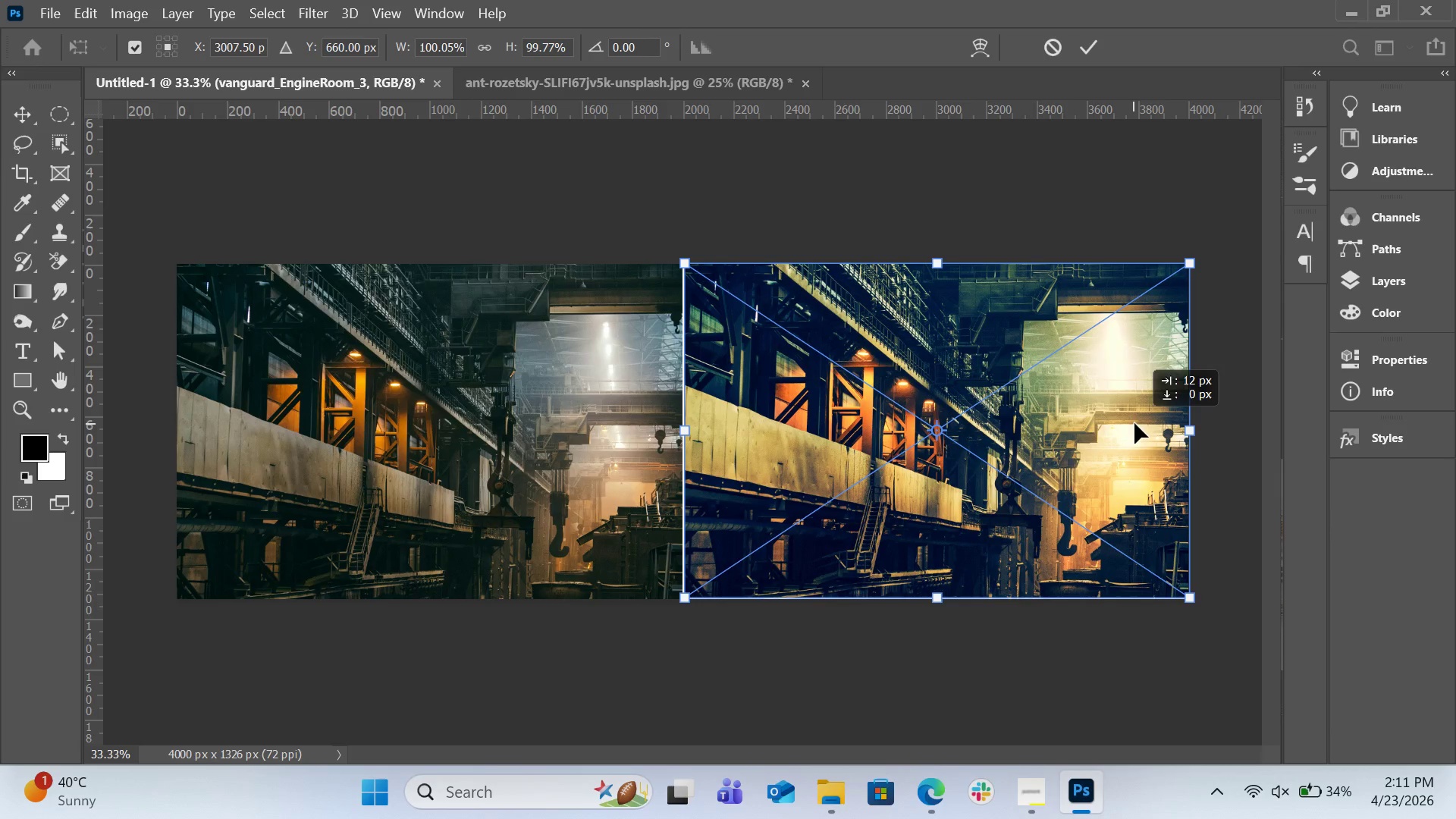 
wait(6.45)
 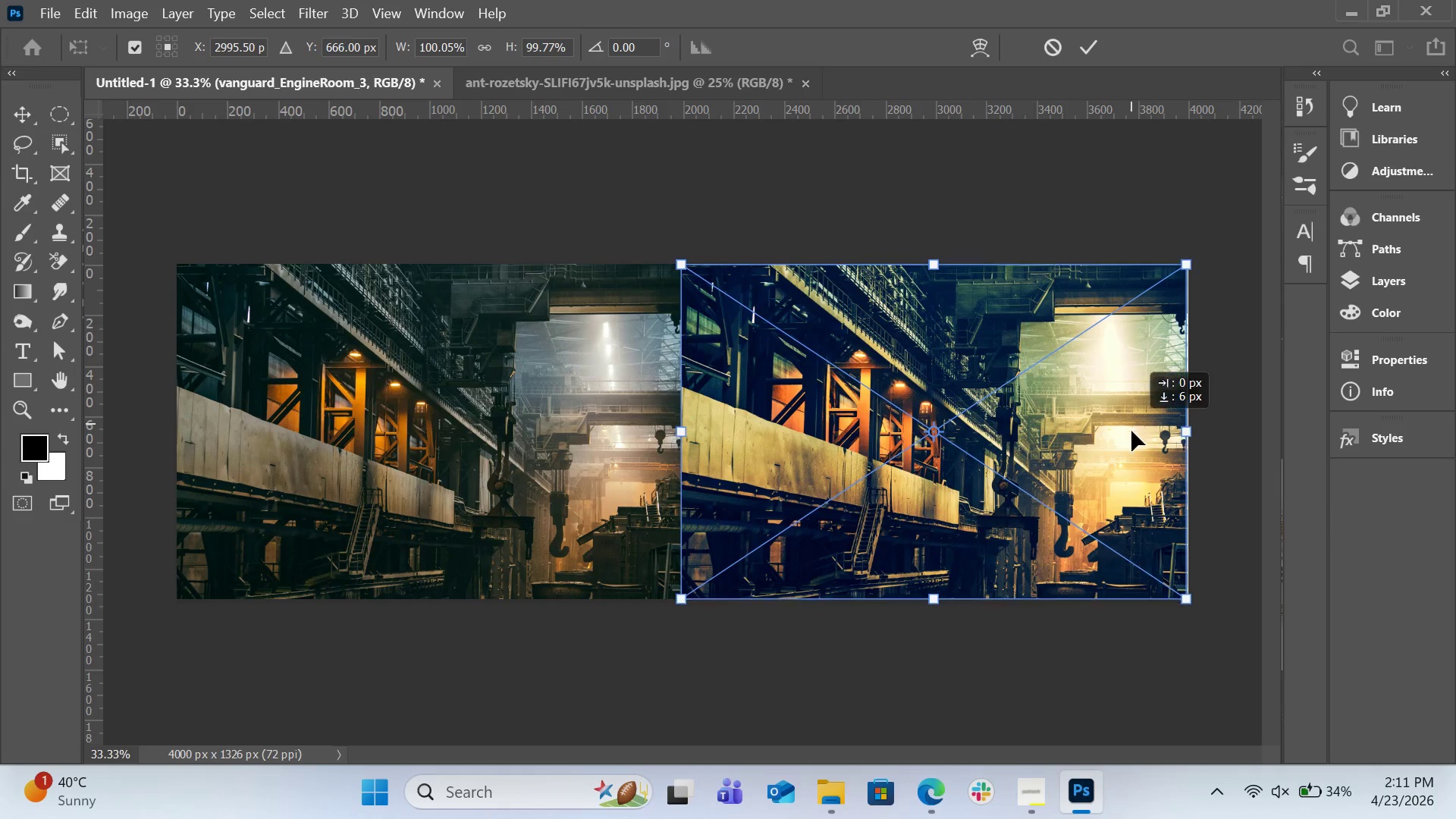 
key(Control+0)
 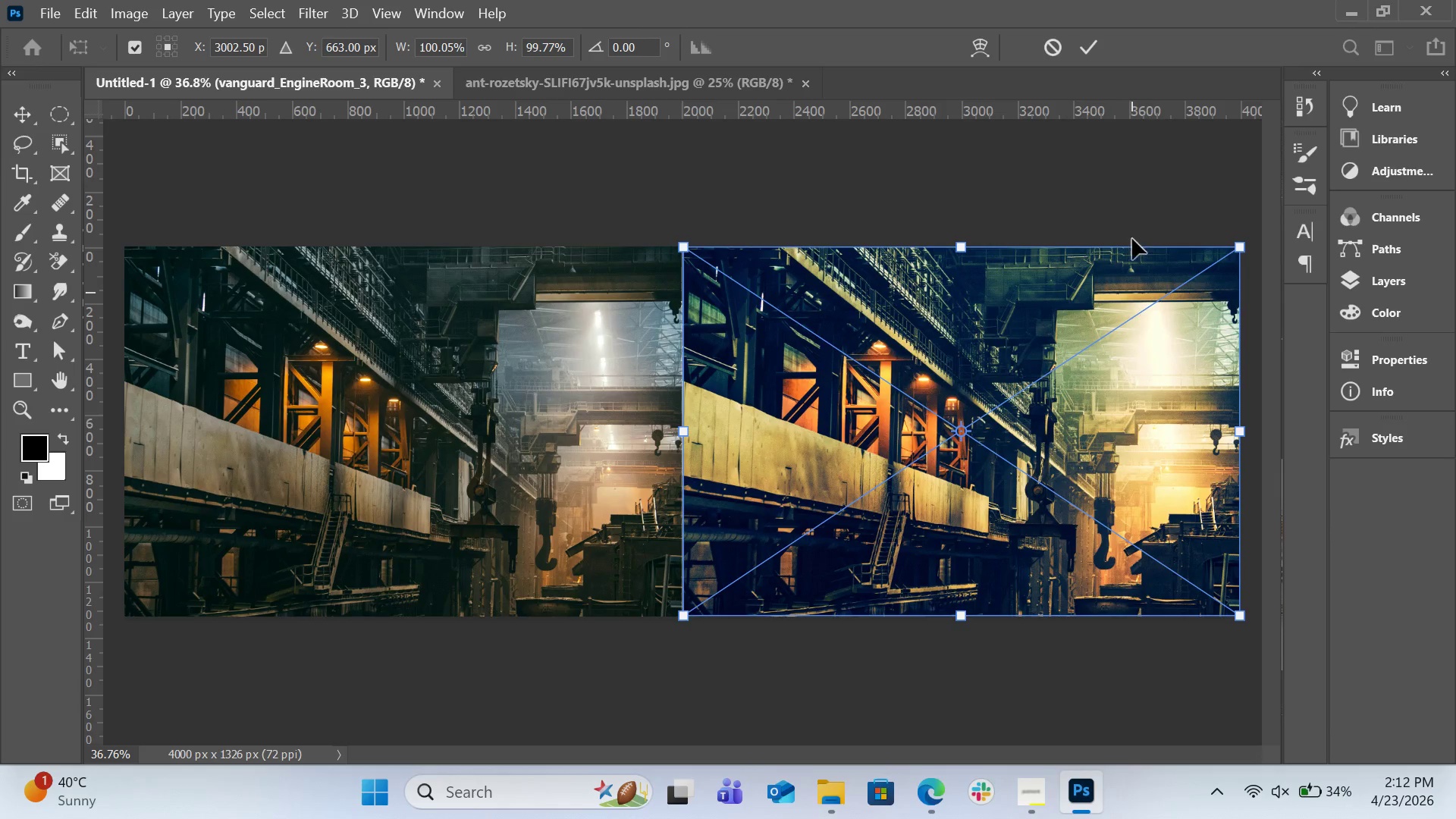 
left_click([1094, 53])
 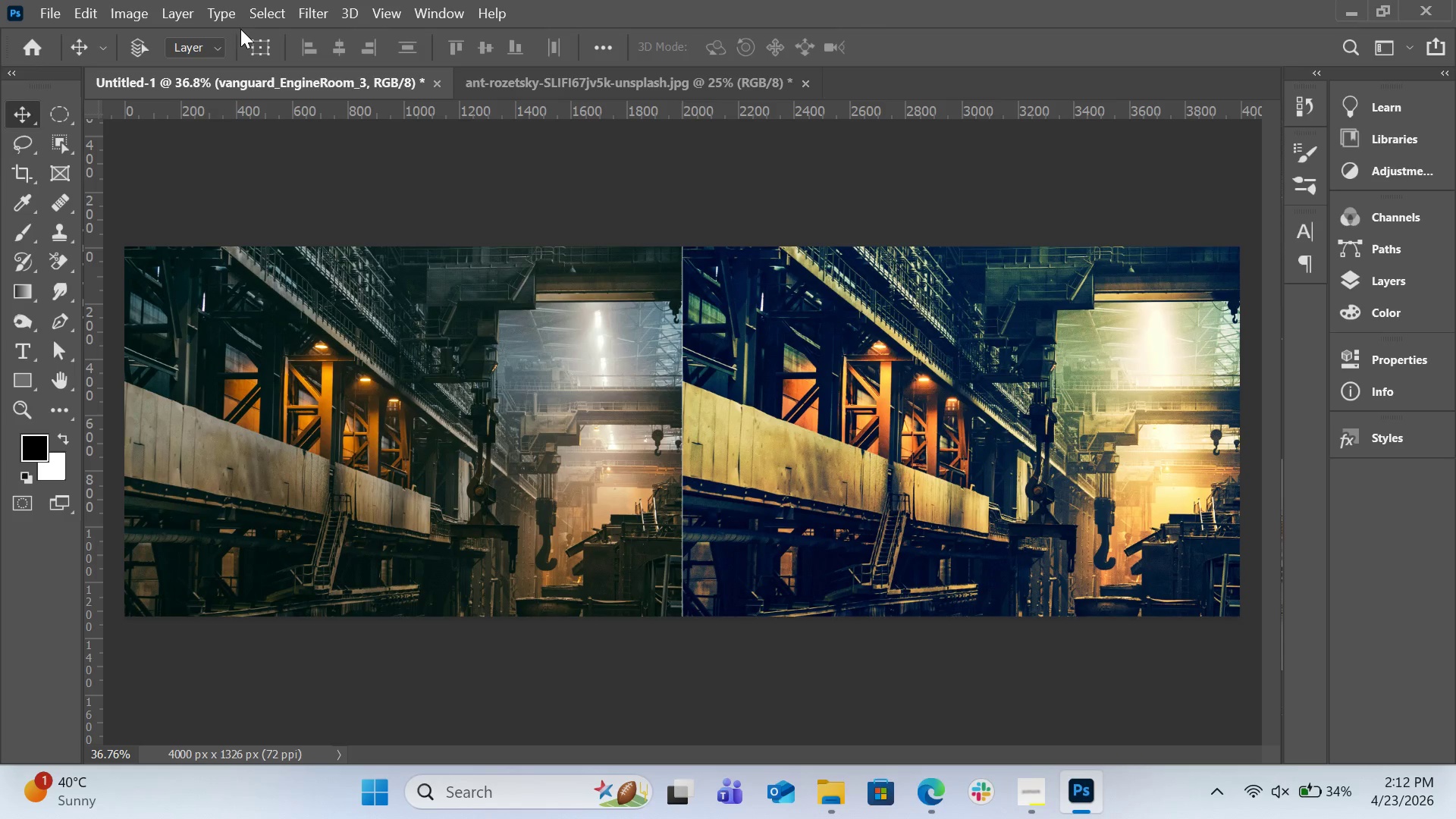 
left_click([51, 14])
 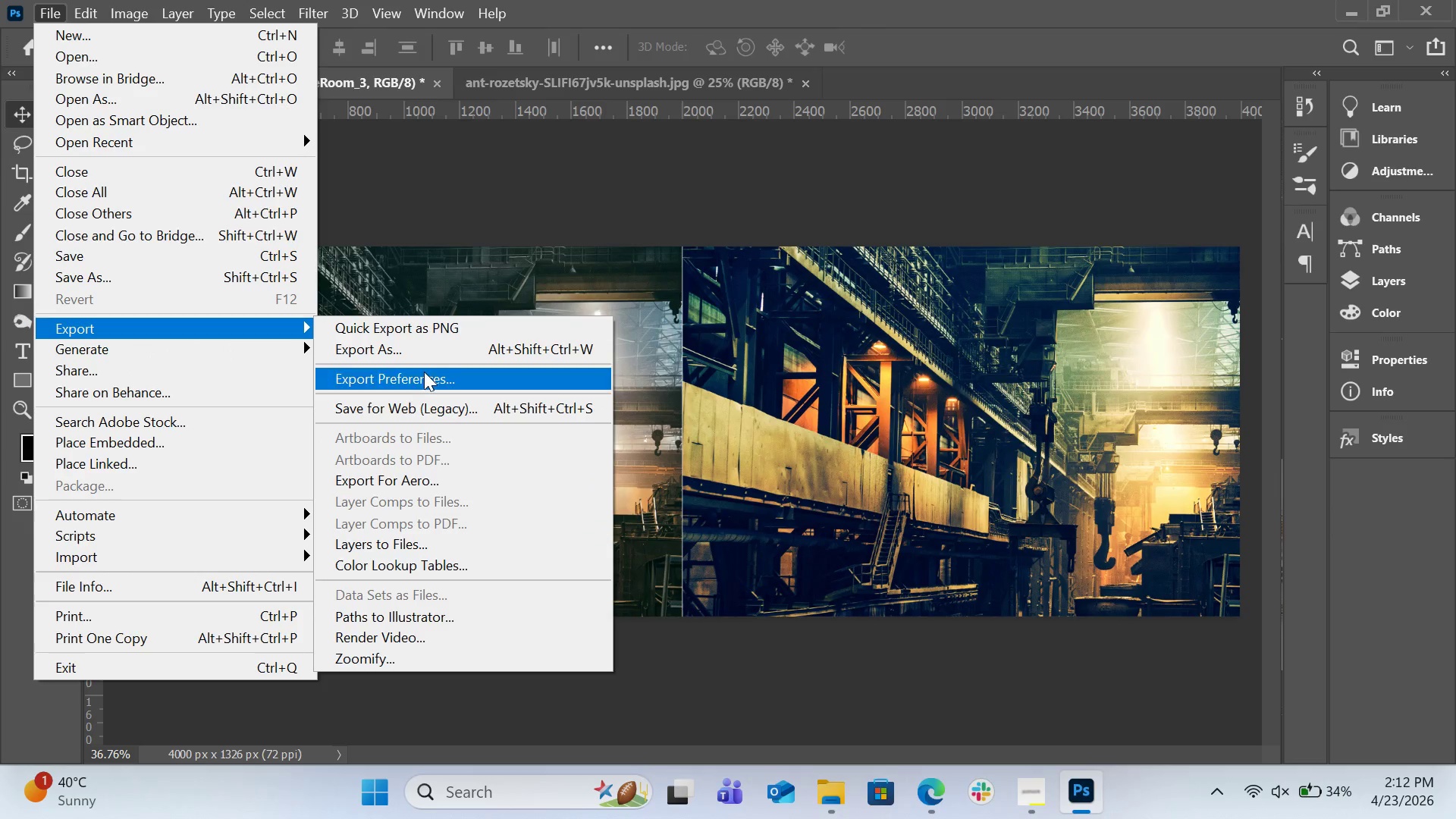 
left_click([423, 357])
 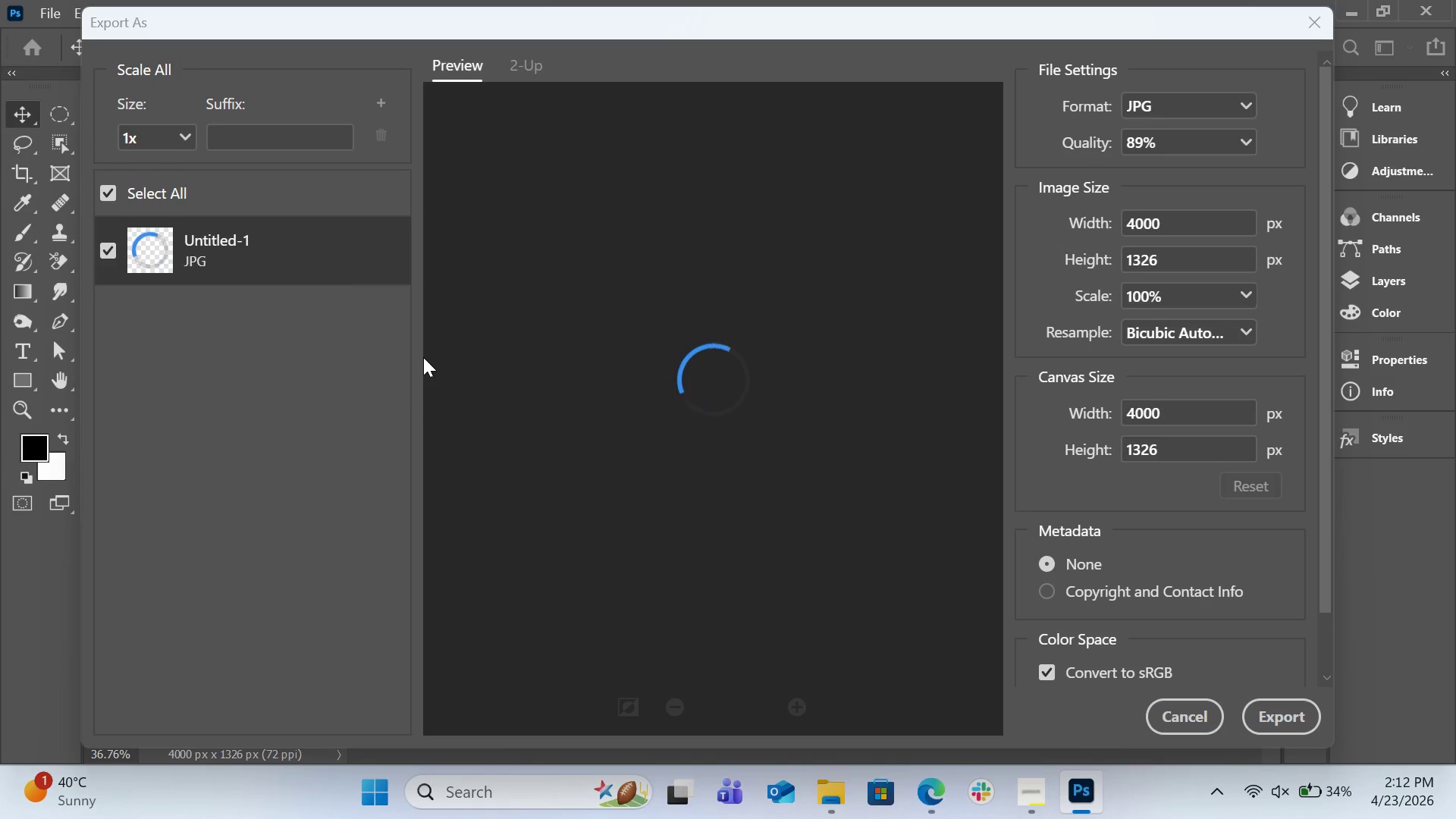 
wait(8.41)
 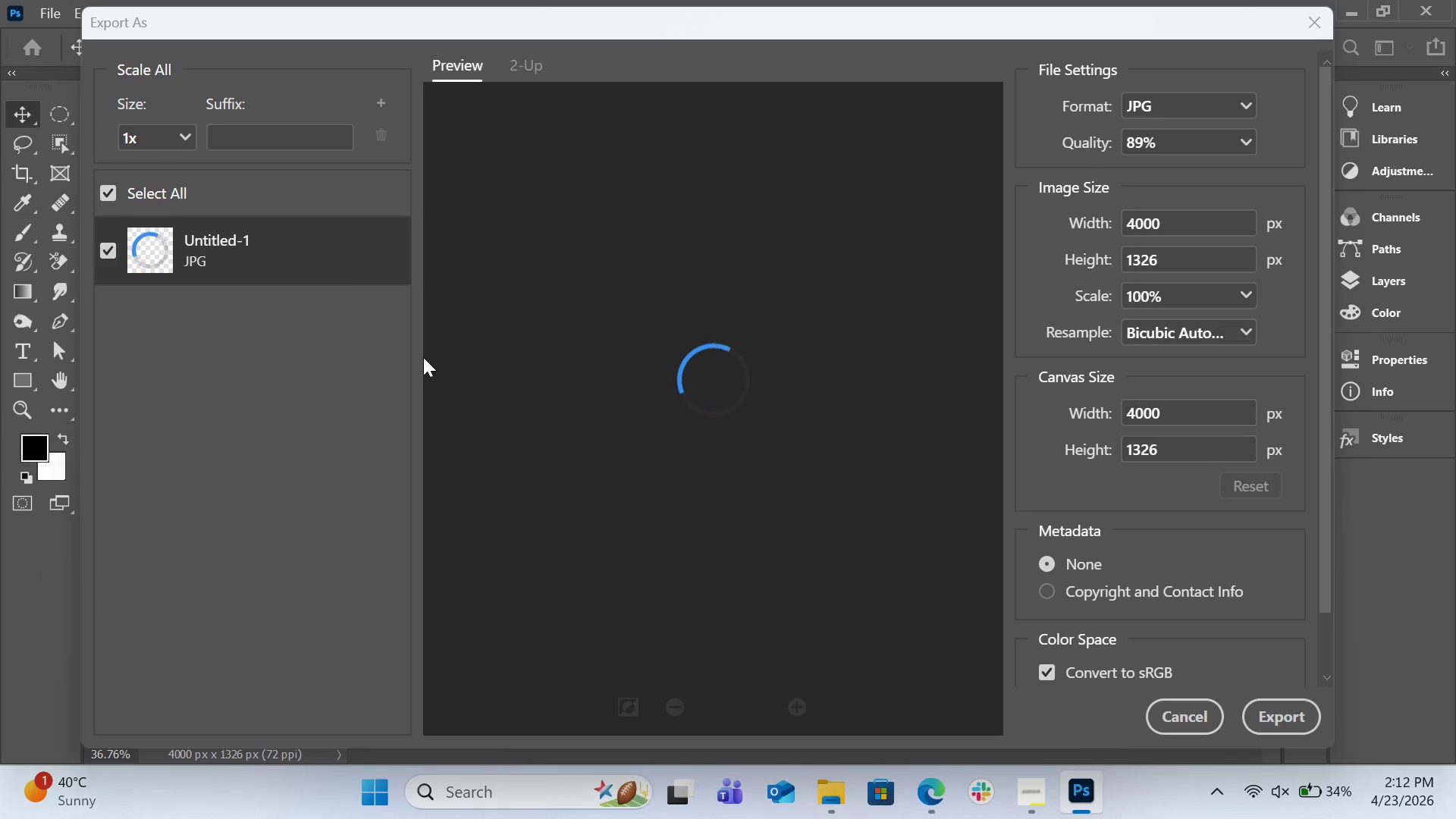 
left_click([1264, 725])
 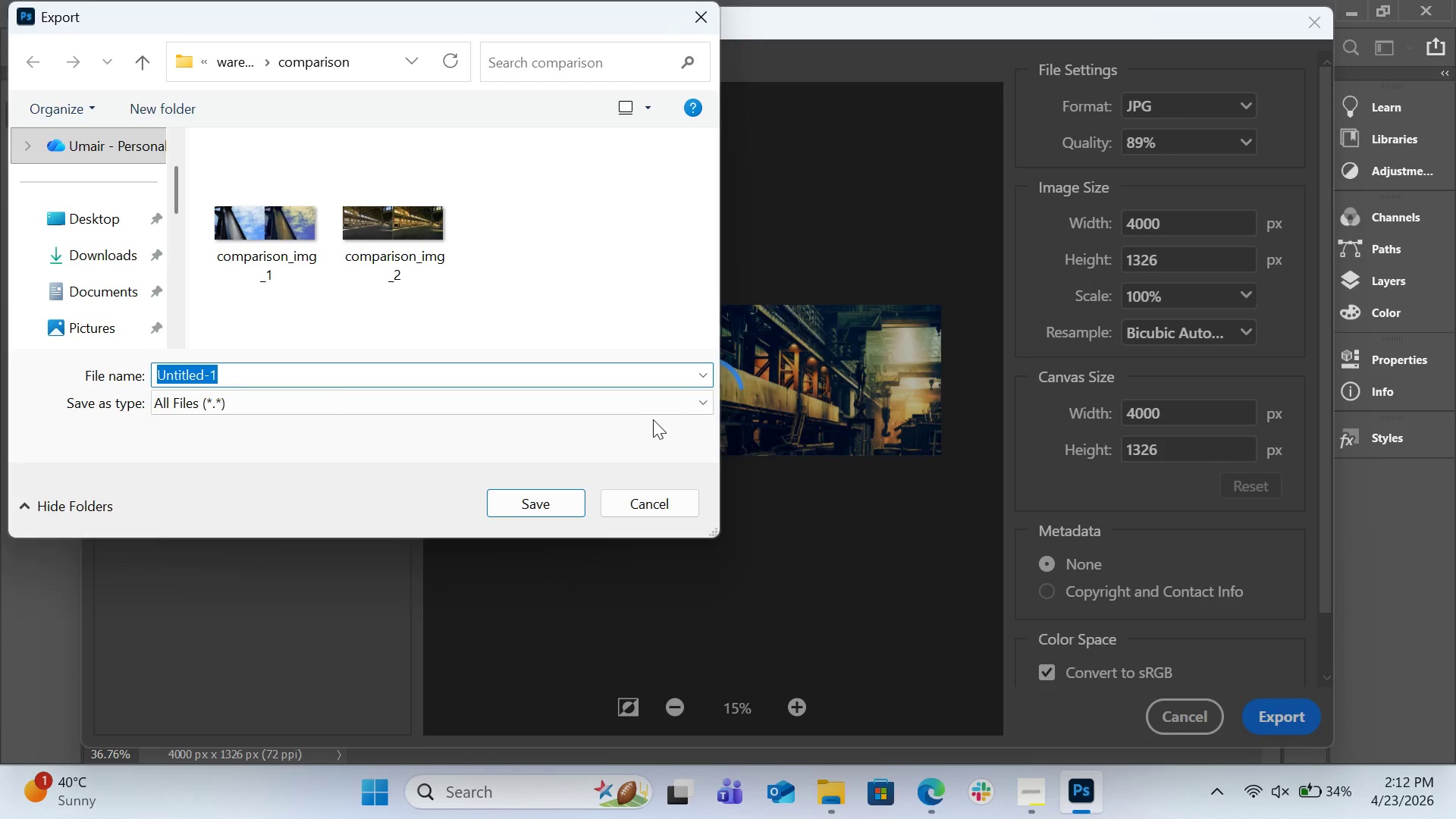 
key(Control+V)
 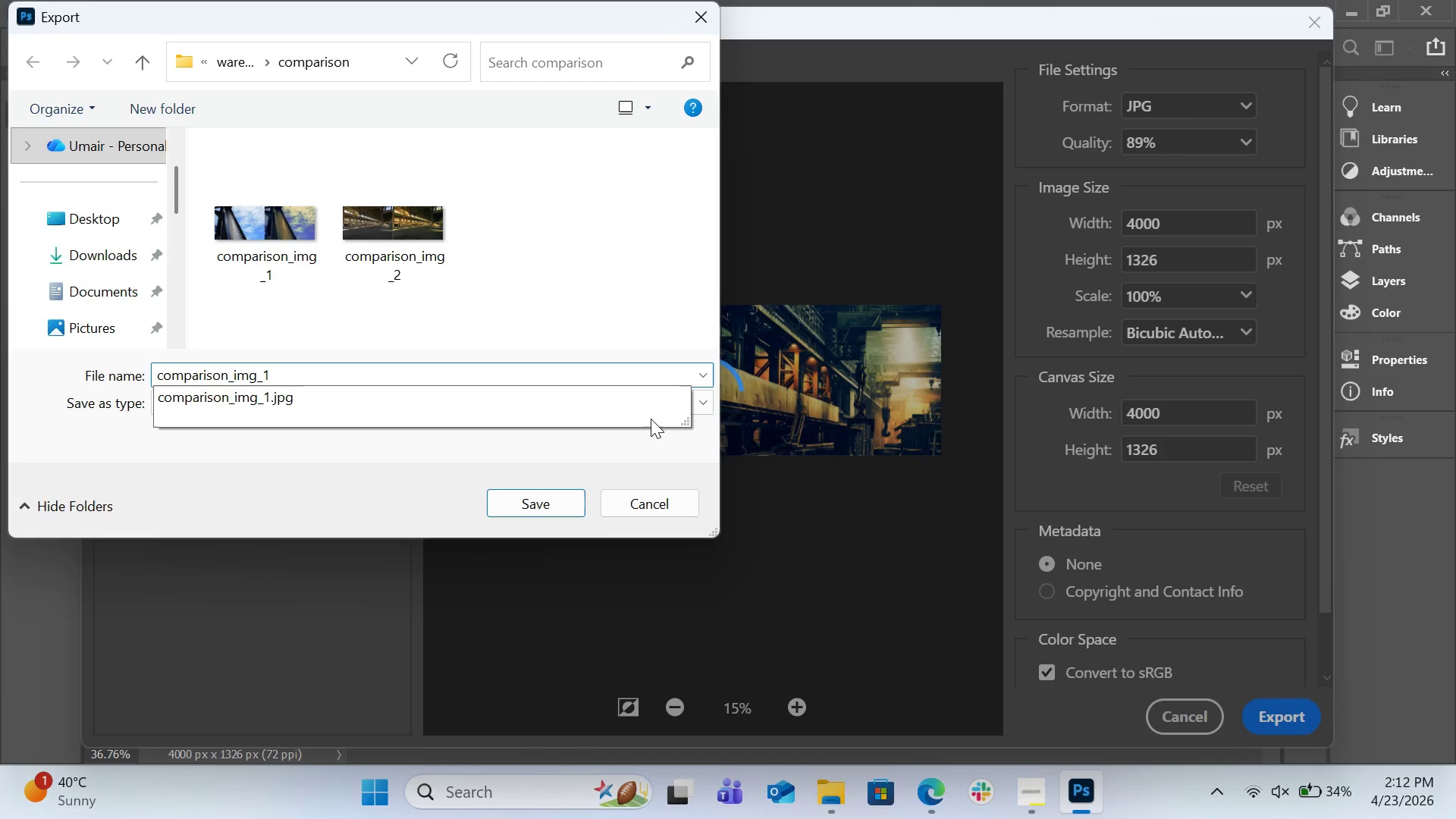 
key(Backspace)
 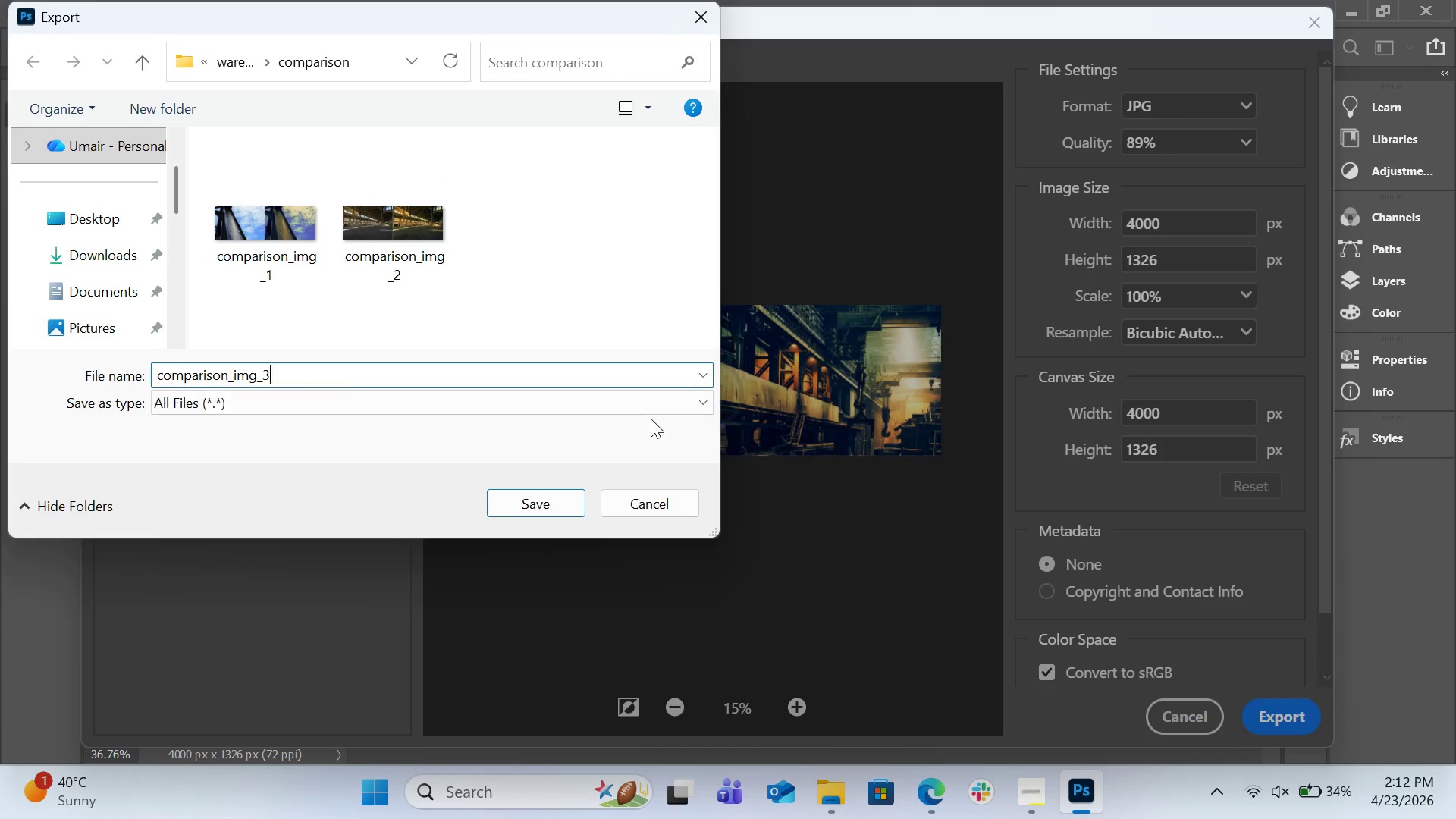 
key(3)
 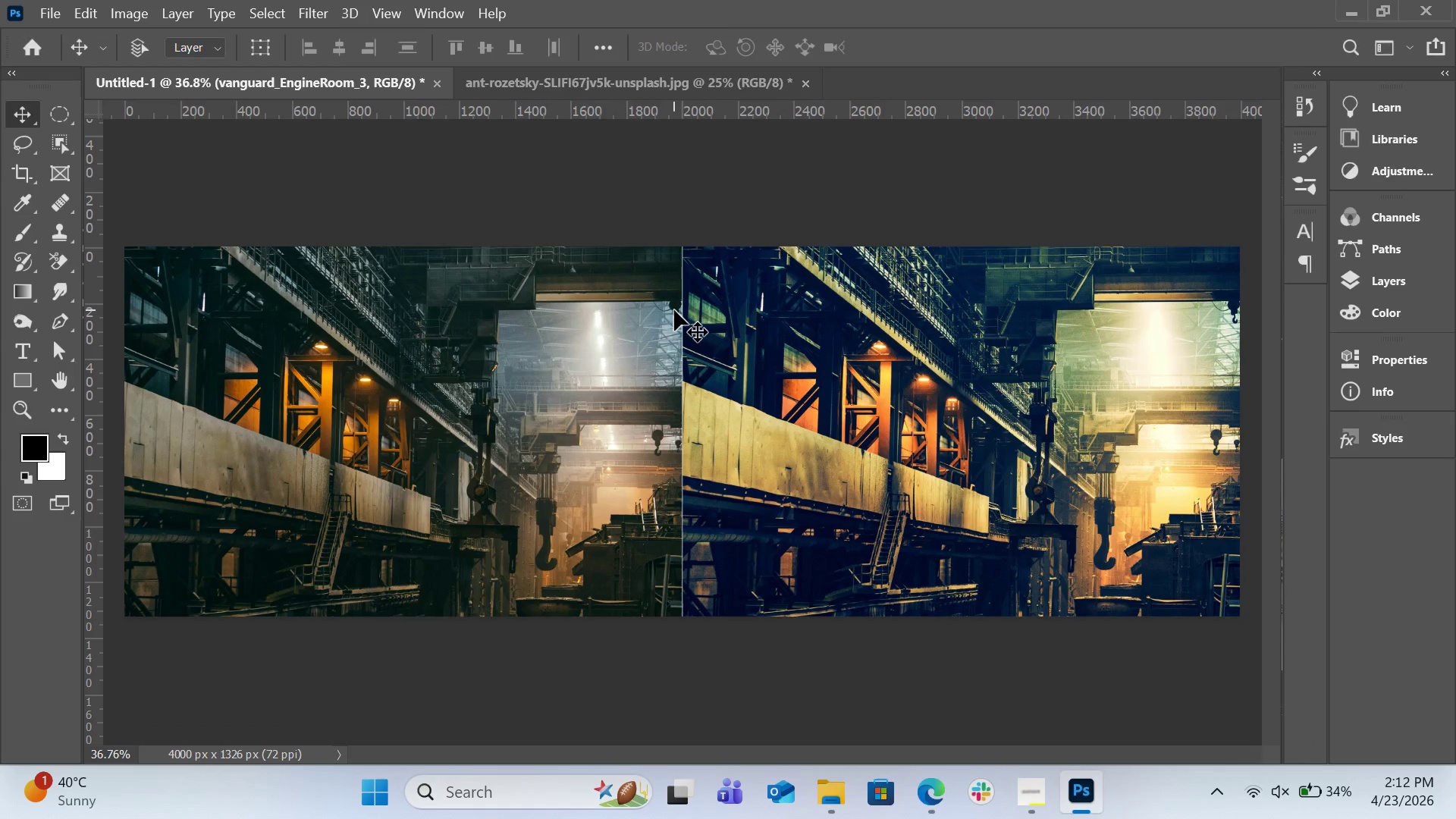 
wait(5.14)
 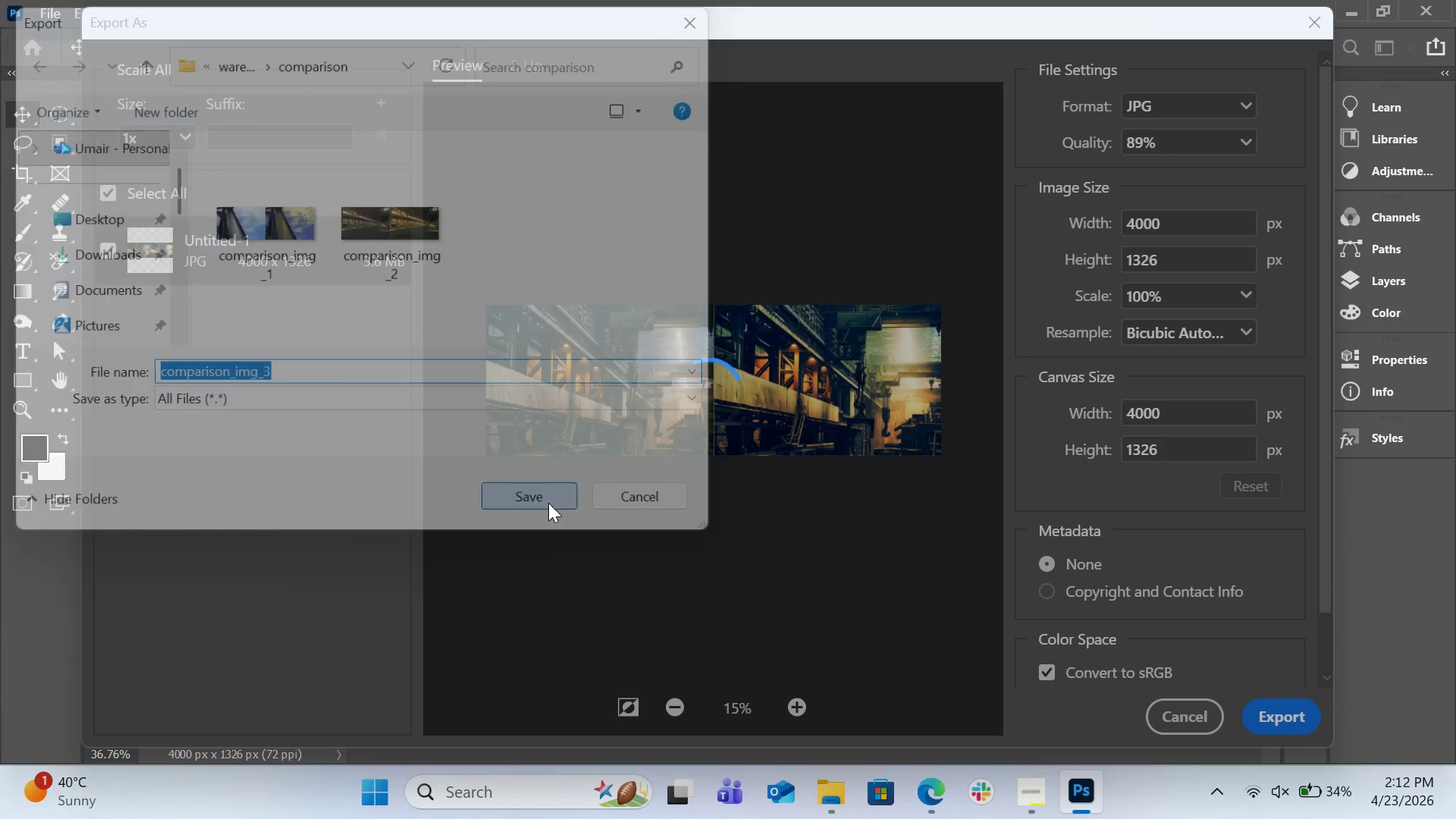 
left_click([1376, 273])
 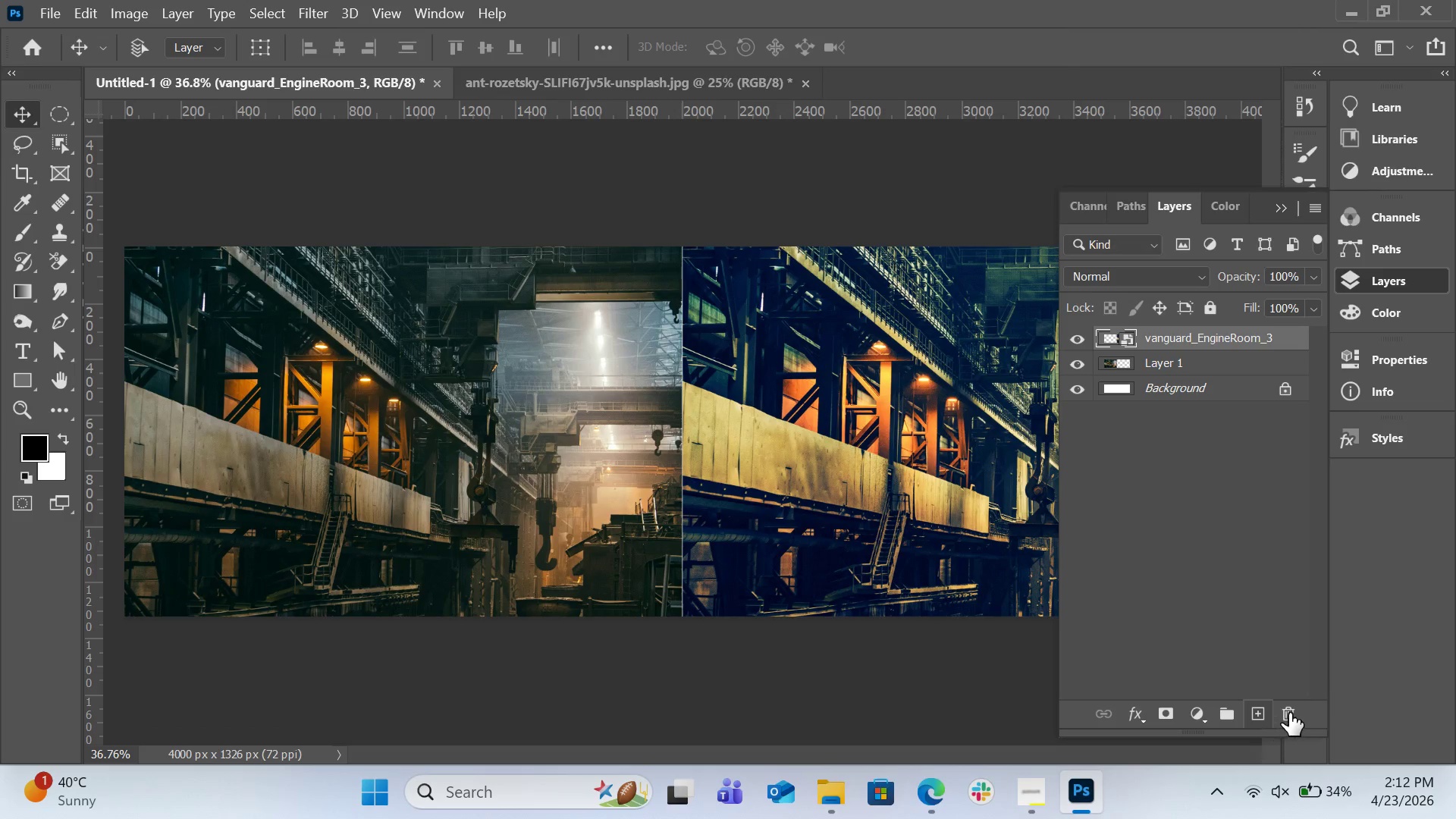 
left_click([1289, 713])
 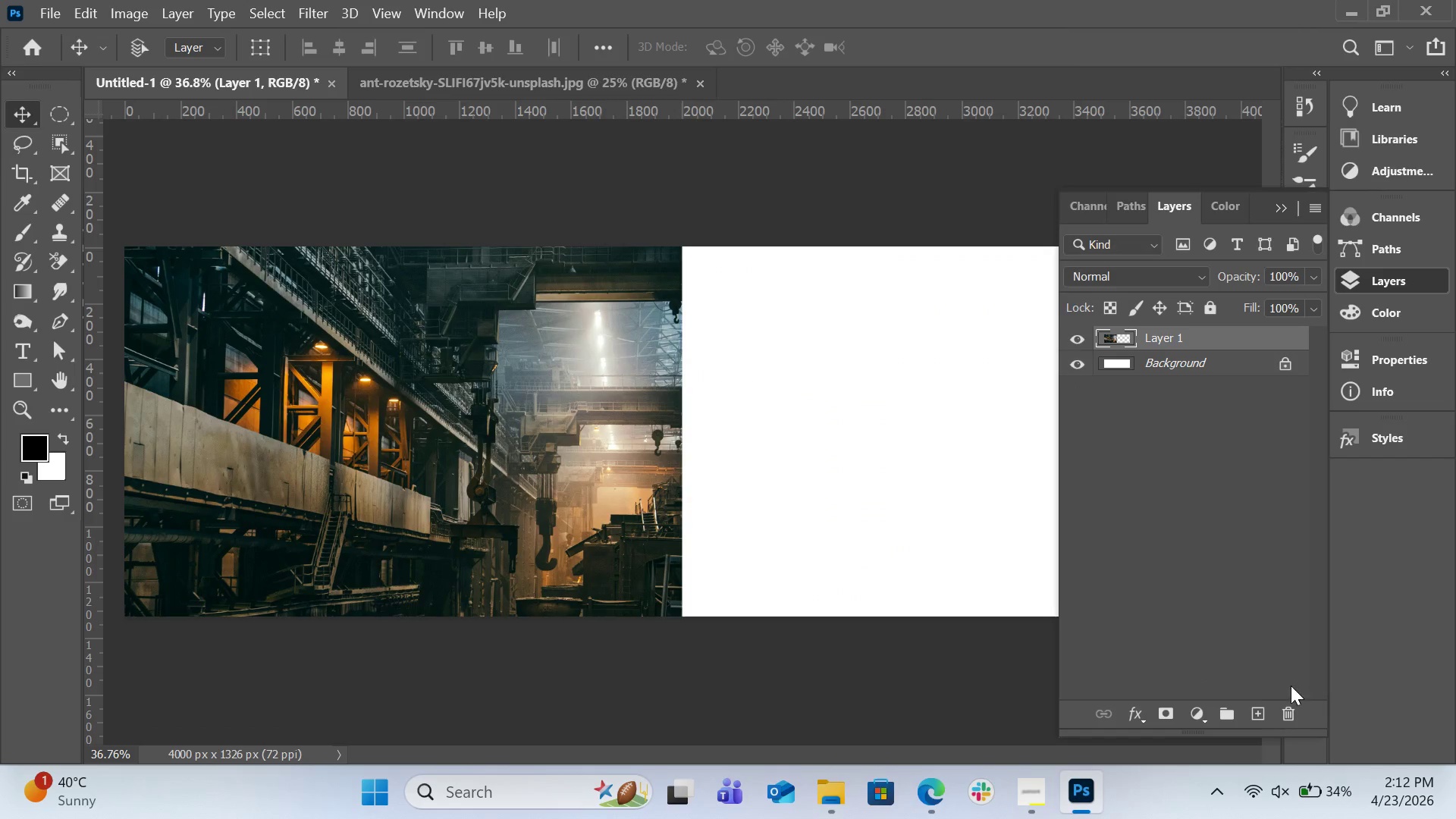 
left_click([1295, 704])
 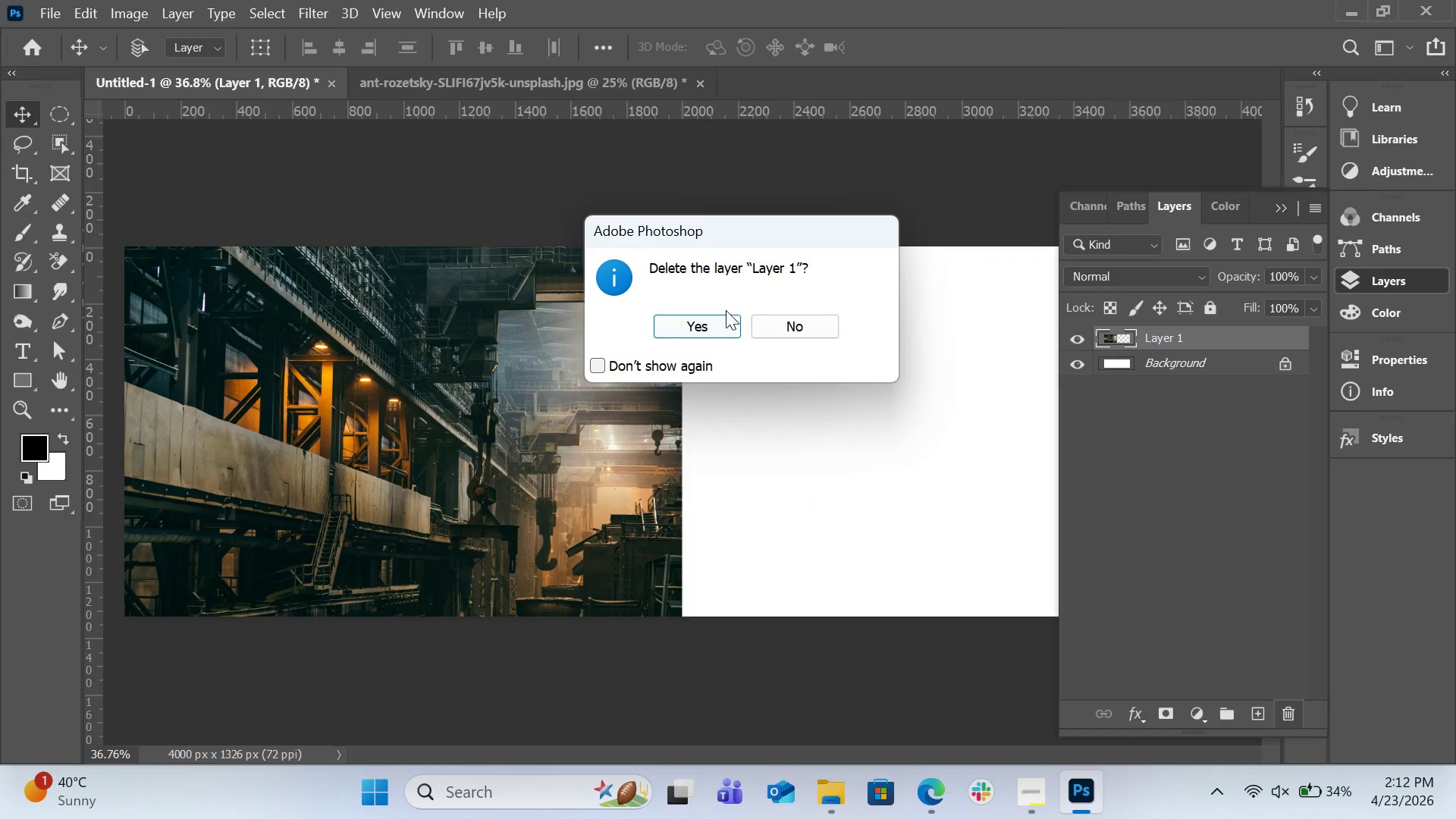 
left_click([724, 318])
 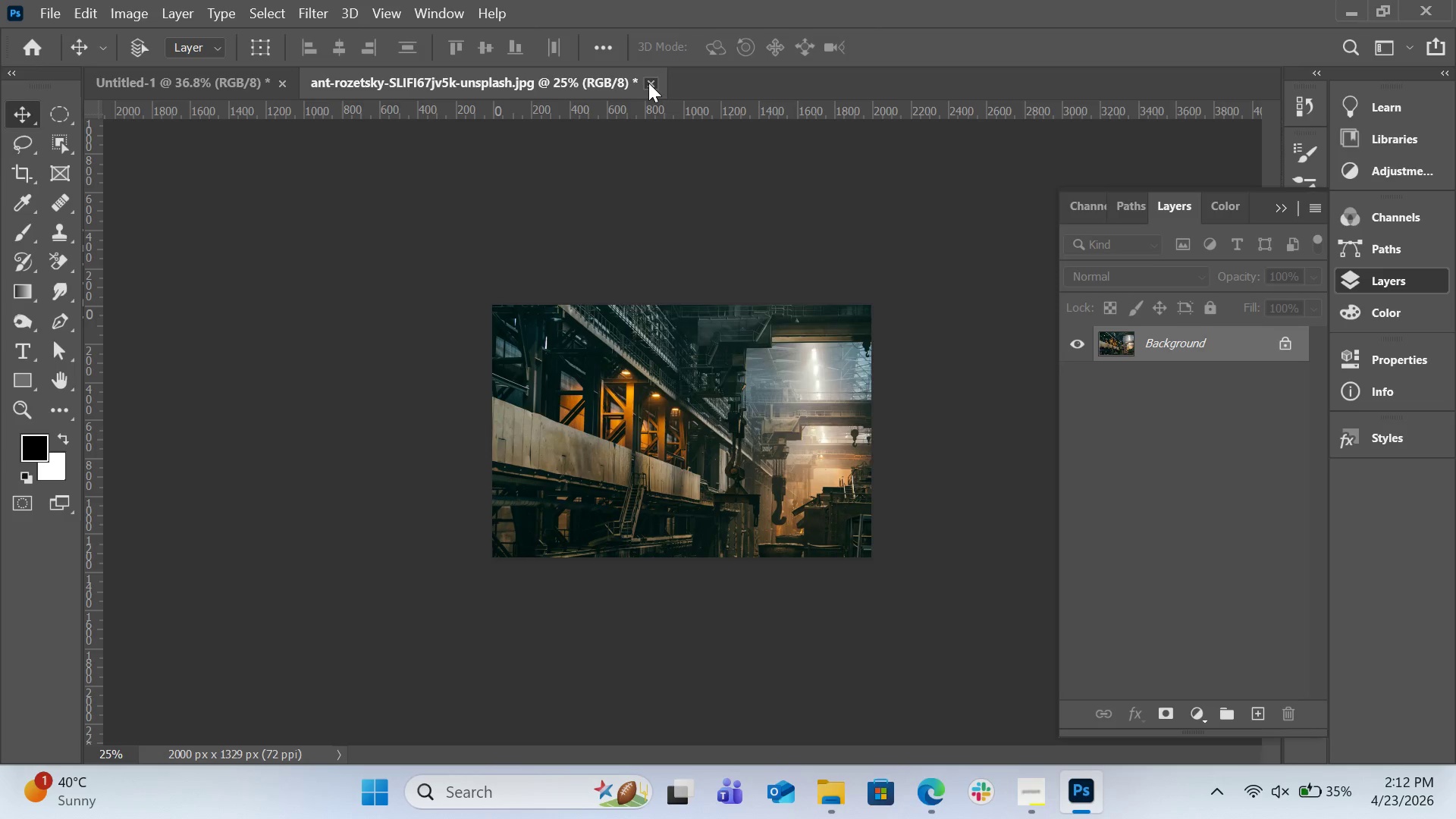 
left_click([804, 321])
 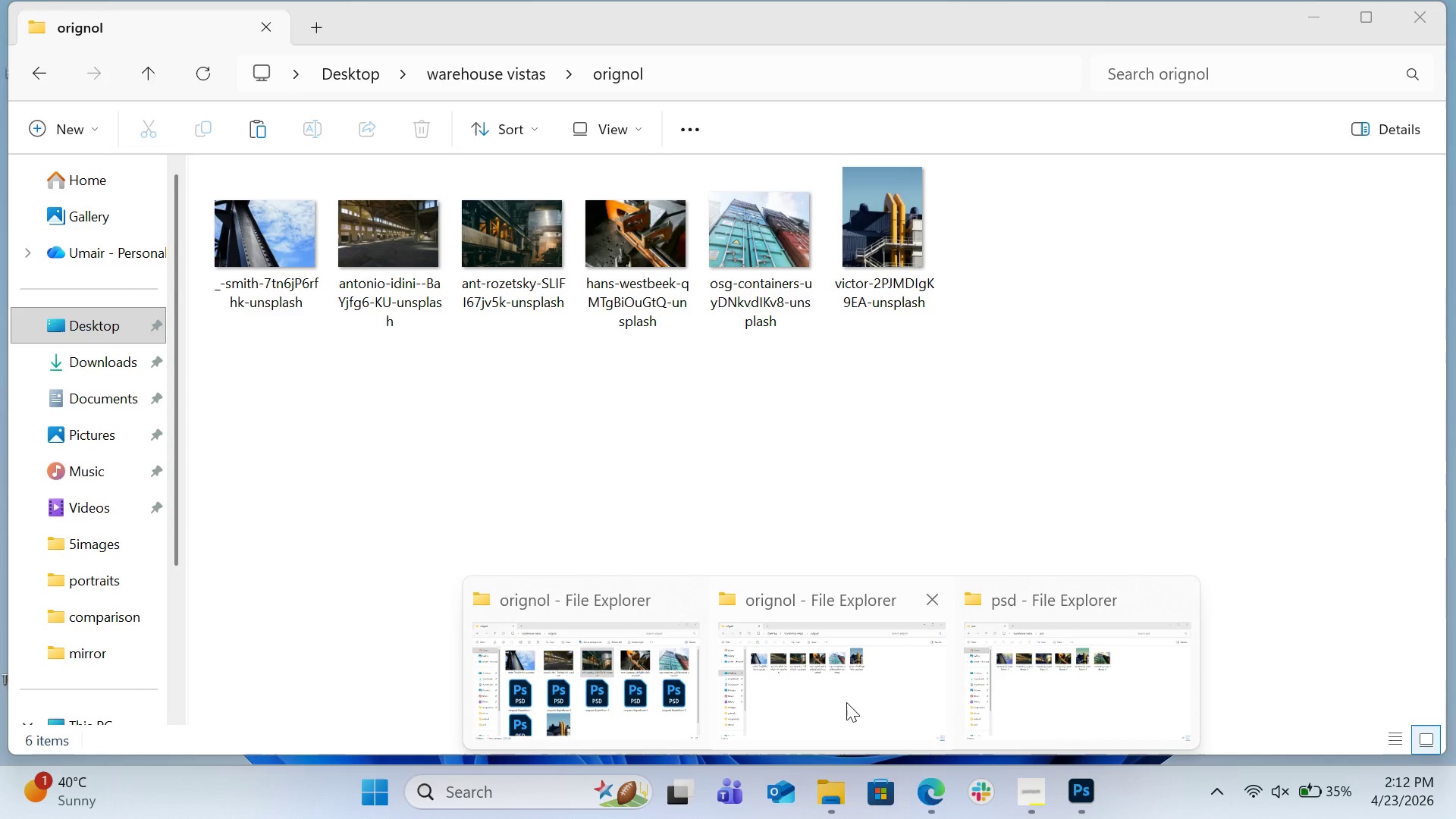 
wait(8.72)
 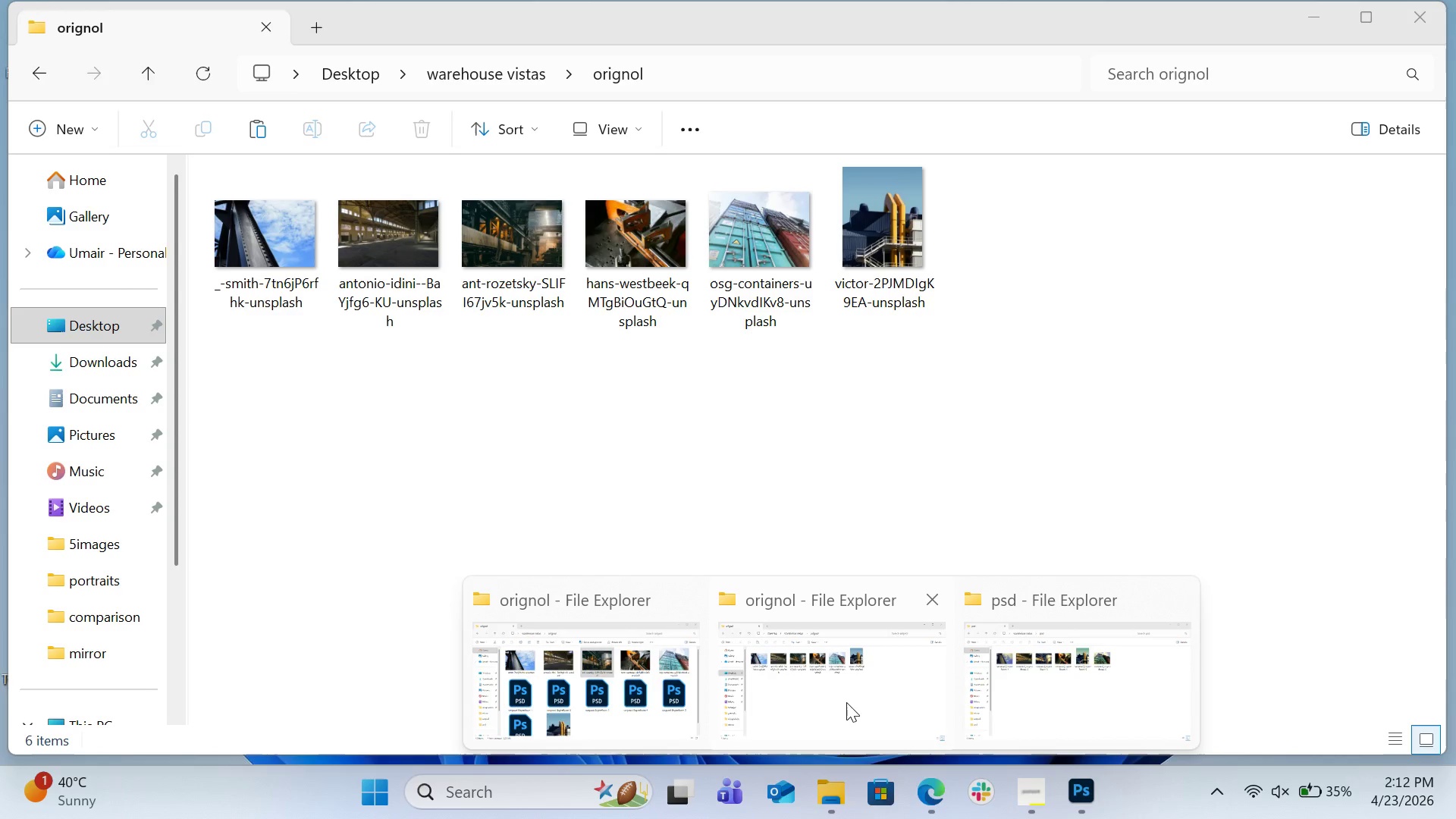 
left_click([846, 702])
 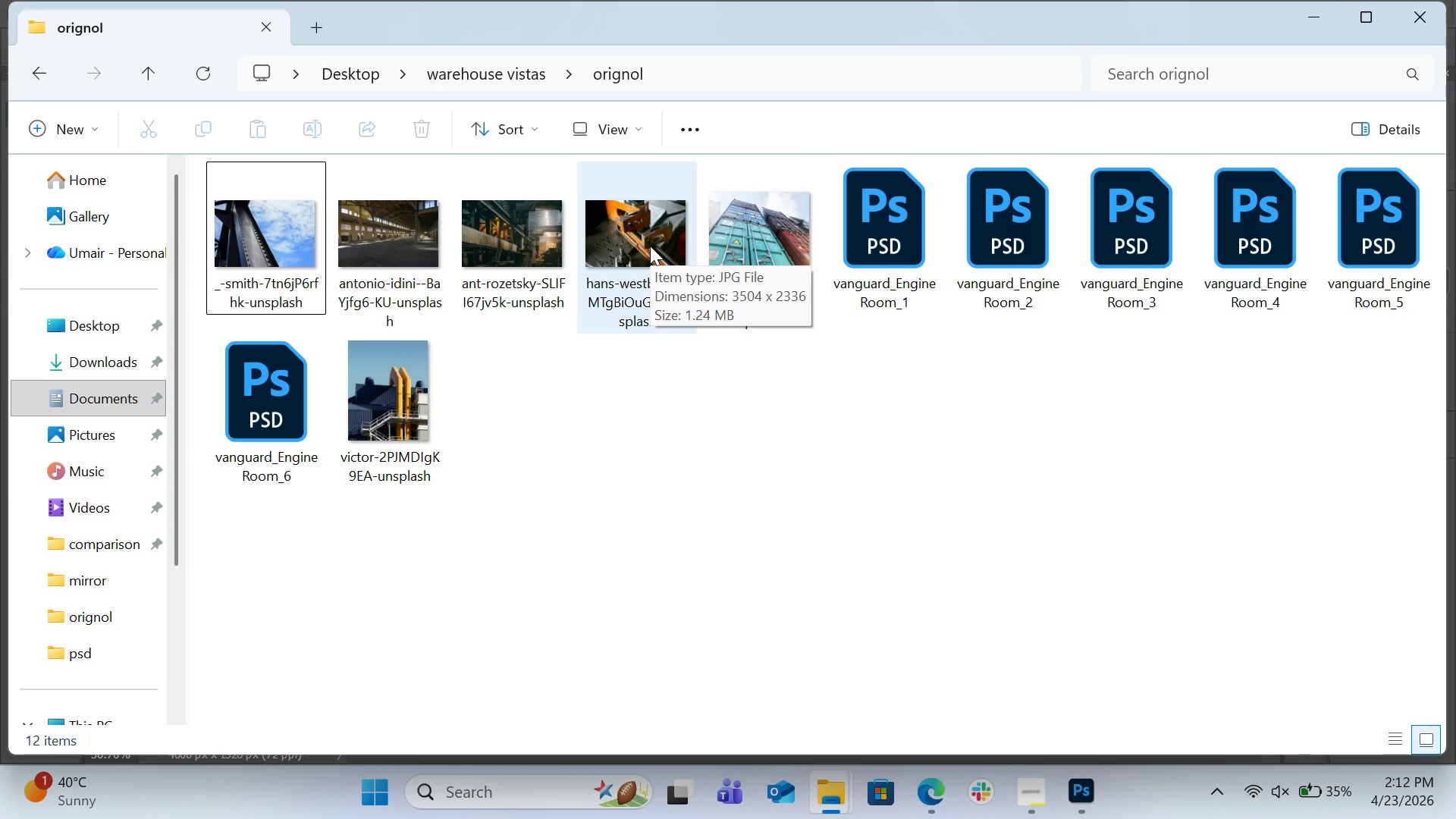 
left_click_drag(start_coordinate=[650, 246], to_coordinate=[501, 86])
 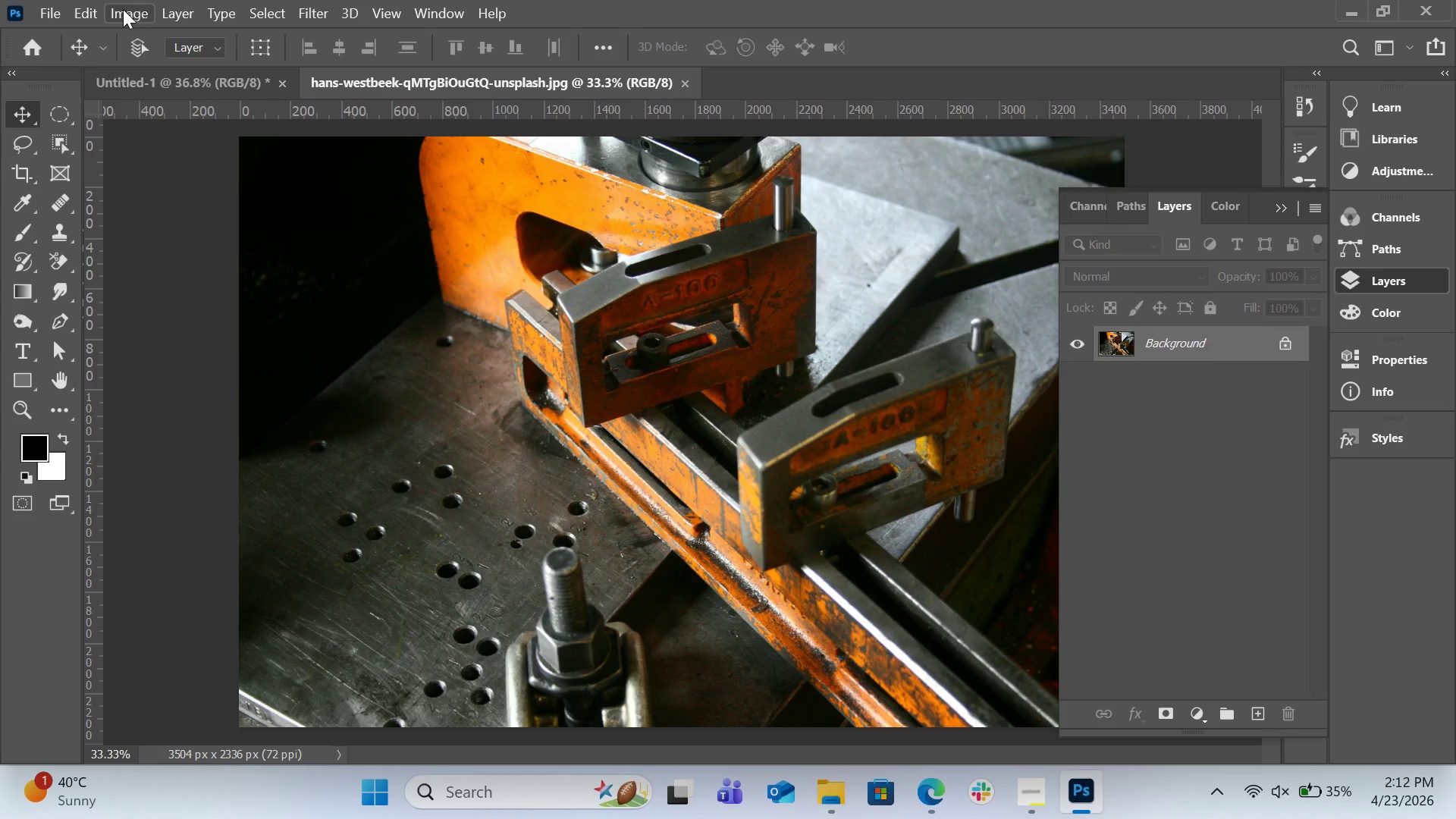 
left_click([123, 9])
 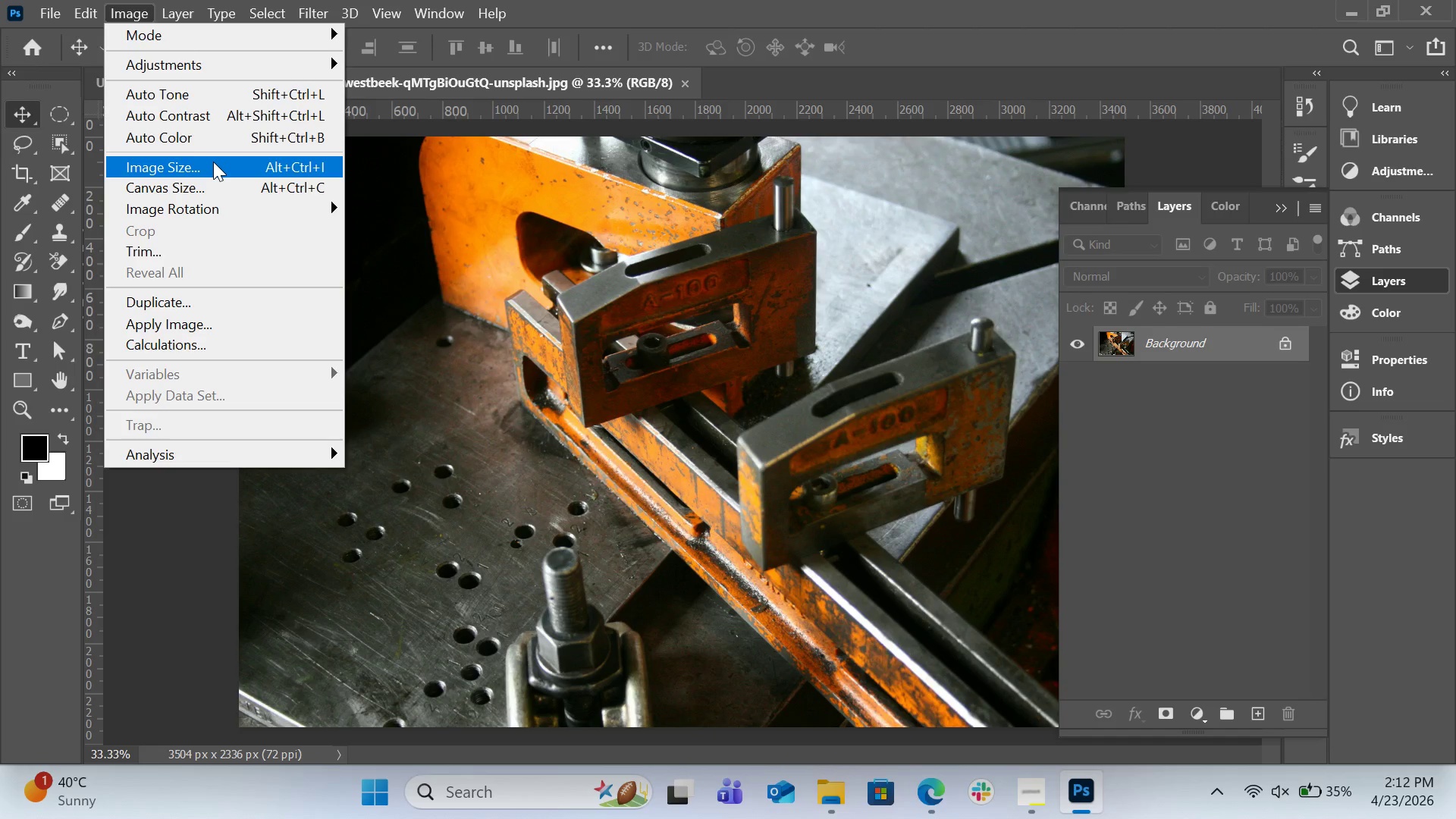 
left_click([215, 162])
 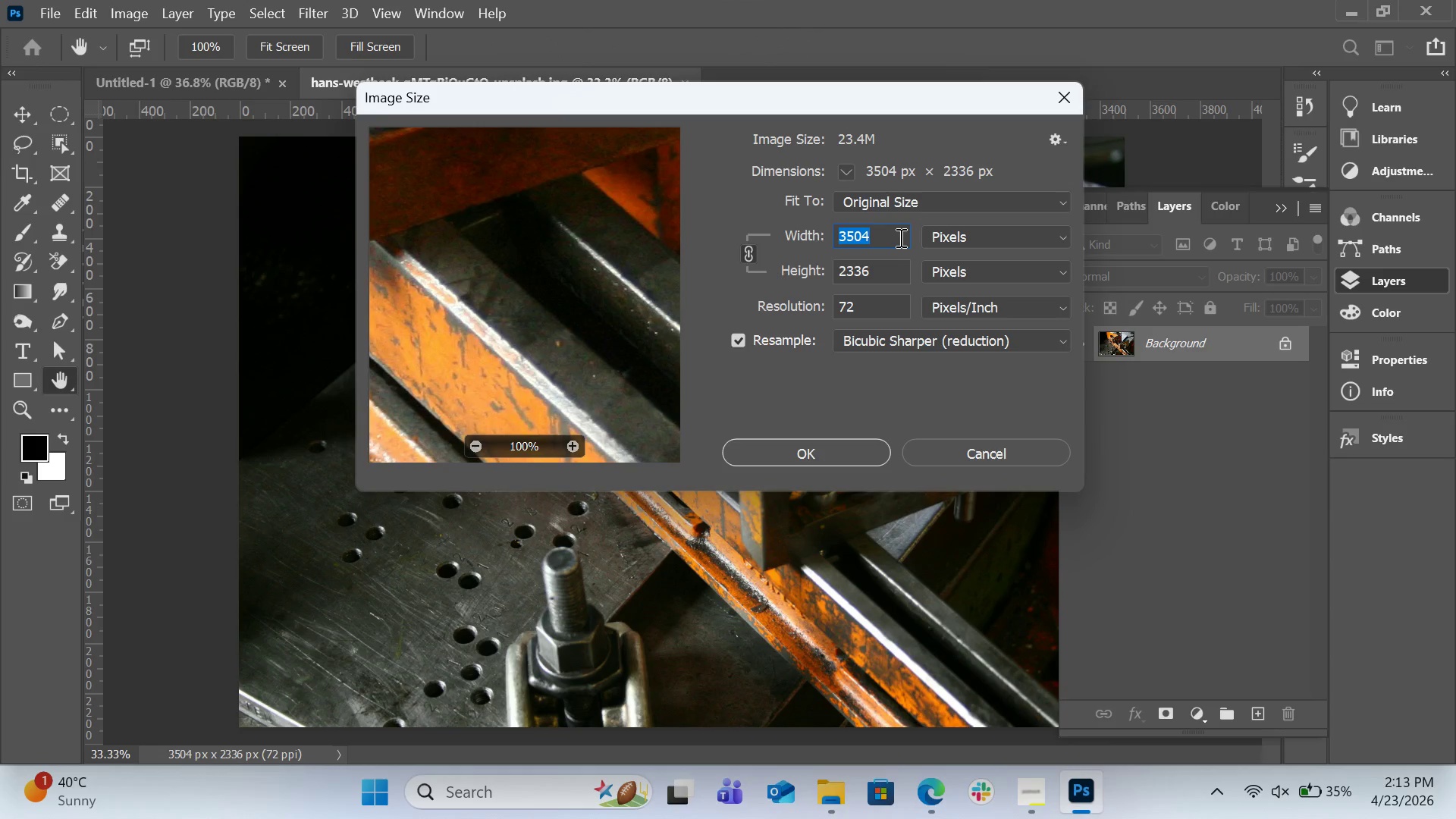 
type(2000)
 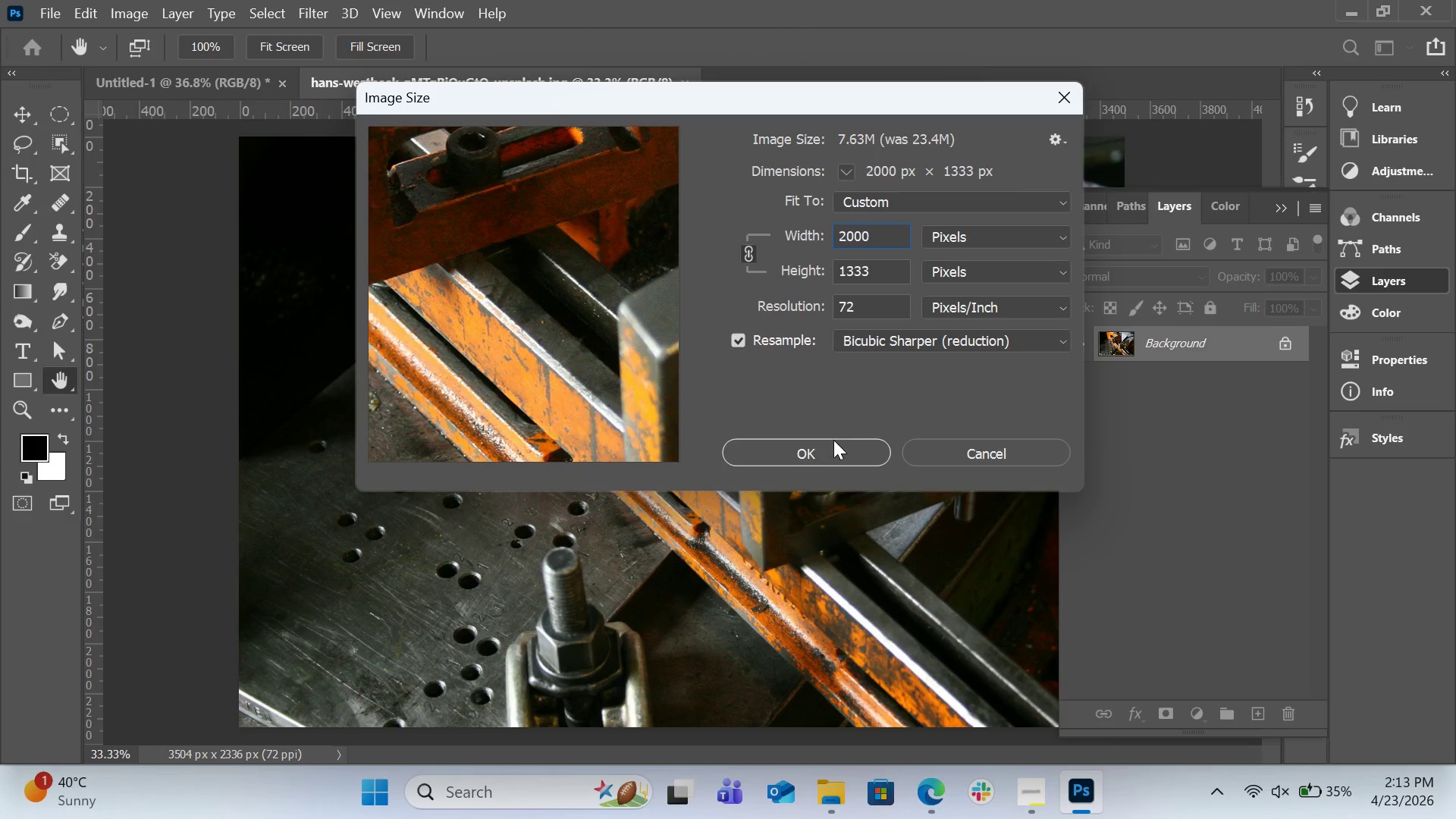 
left_click([833, 441])
 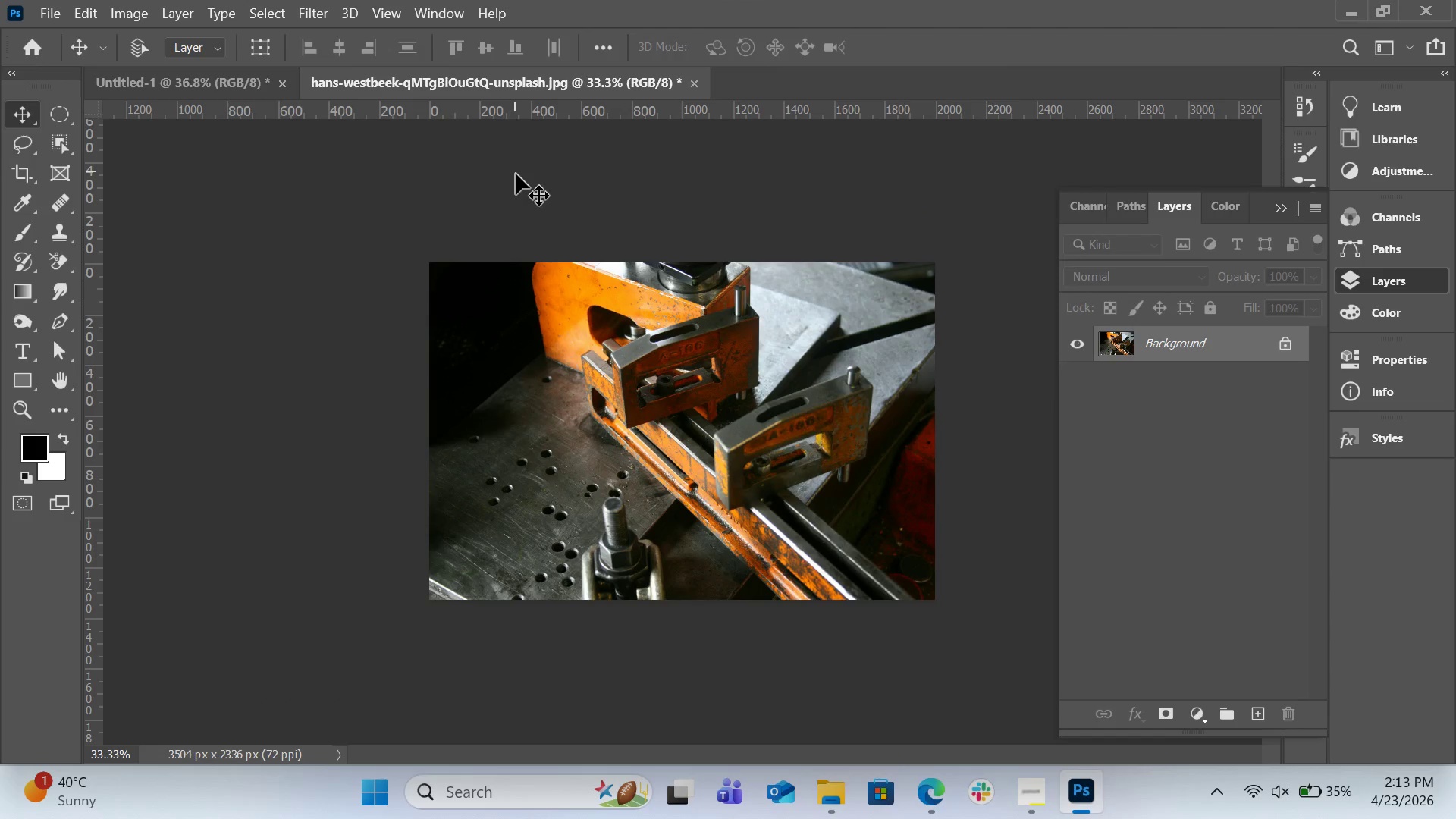 
left_click_drag(start_coordinate=[658, 371], to_coordinate=[359, 384])
 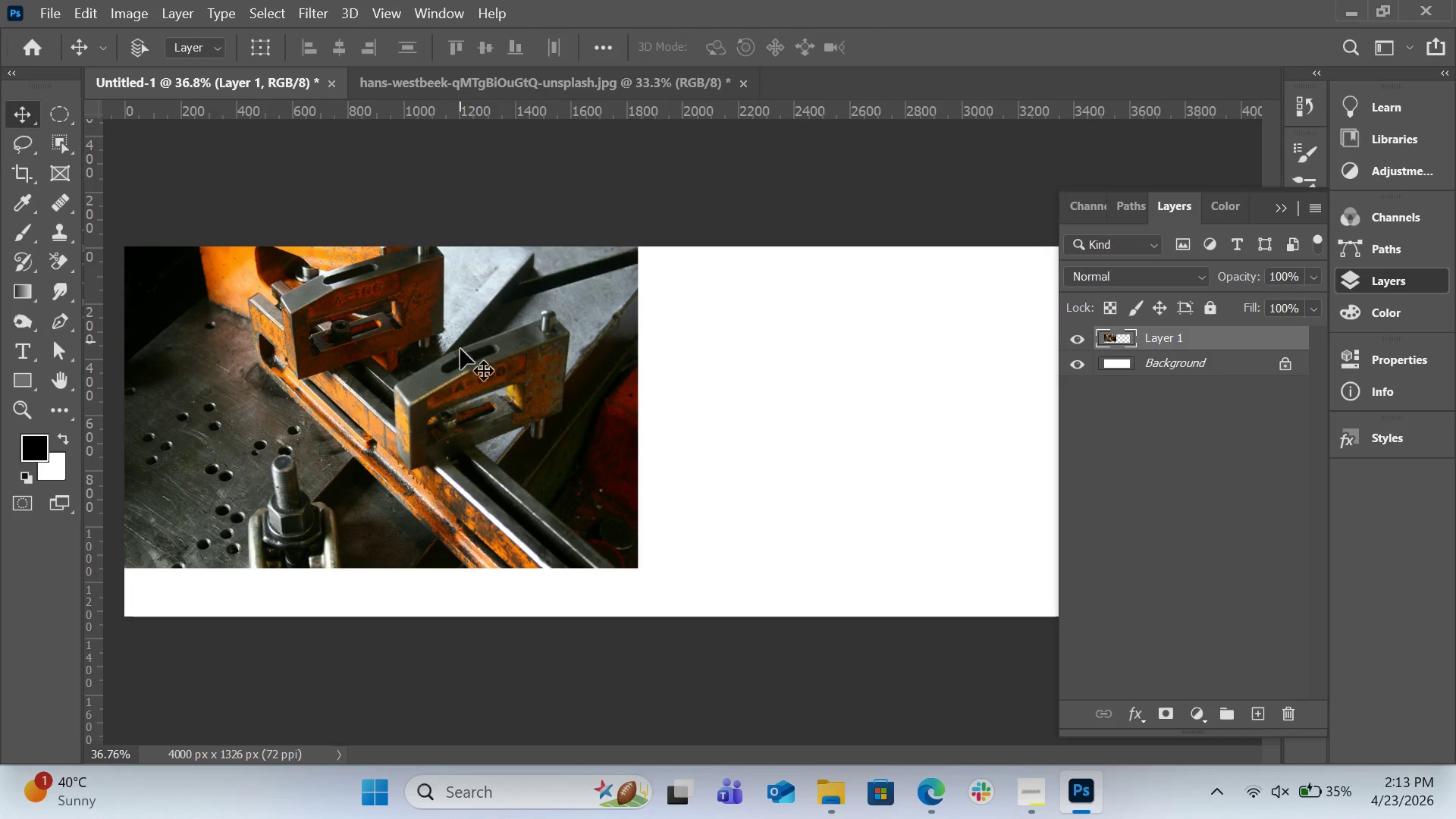 
left_click_drag(start_coordinate=[463, 362], to_coordinate=[507, 410])
 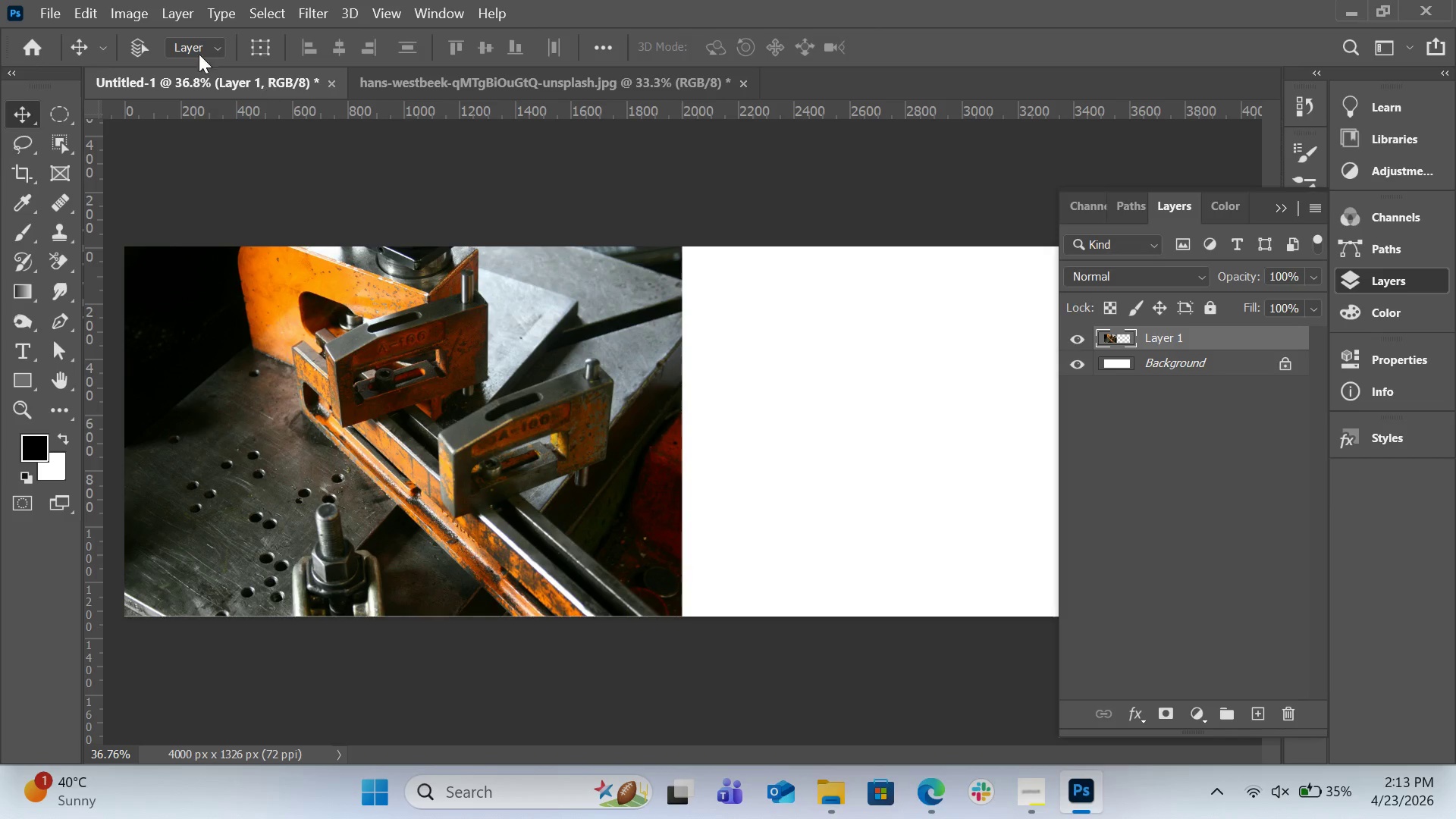 
left_click([55, 11])
 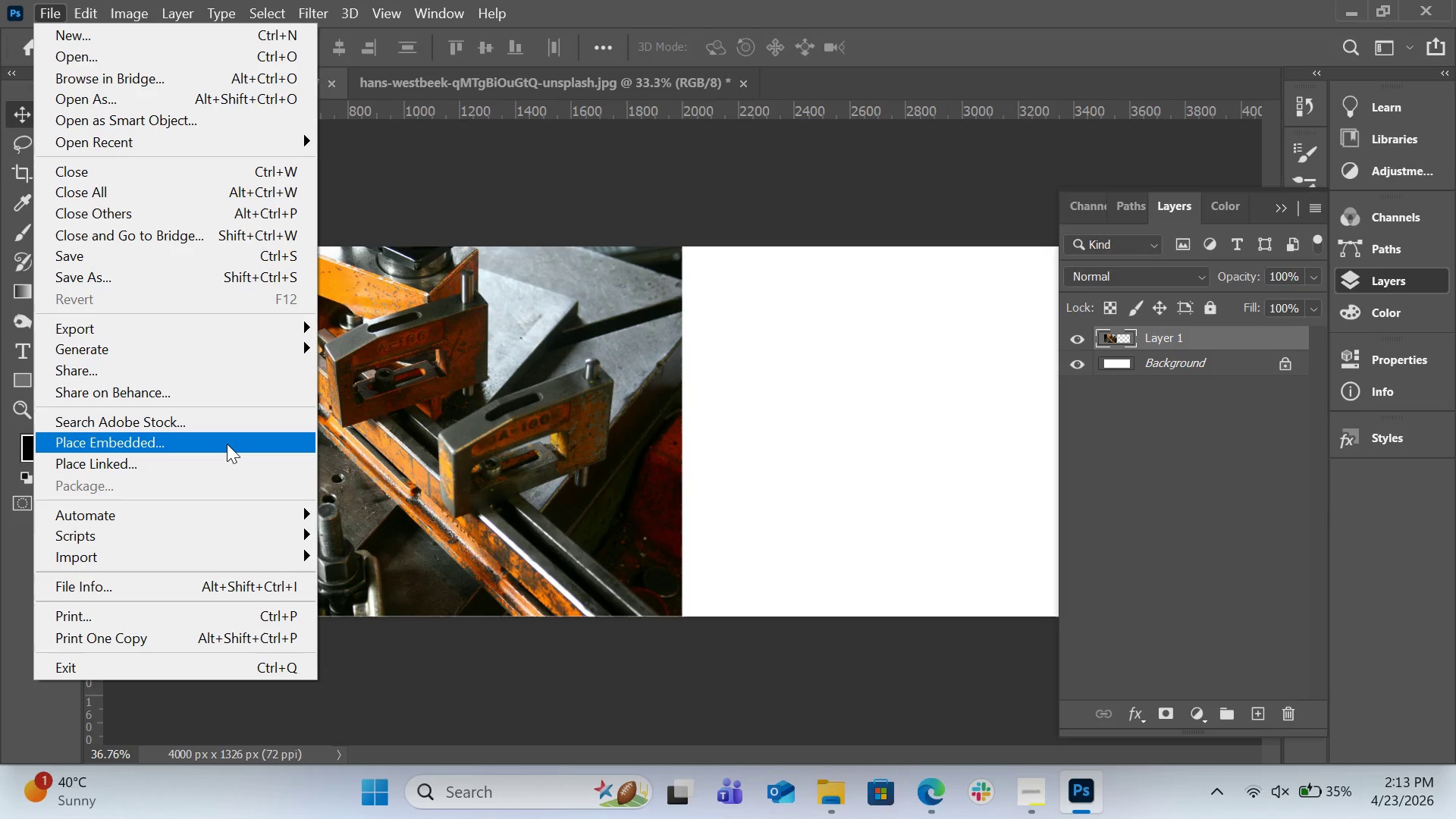 
left_click([227, 444])
 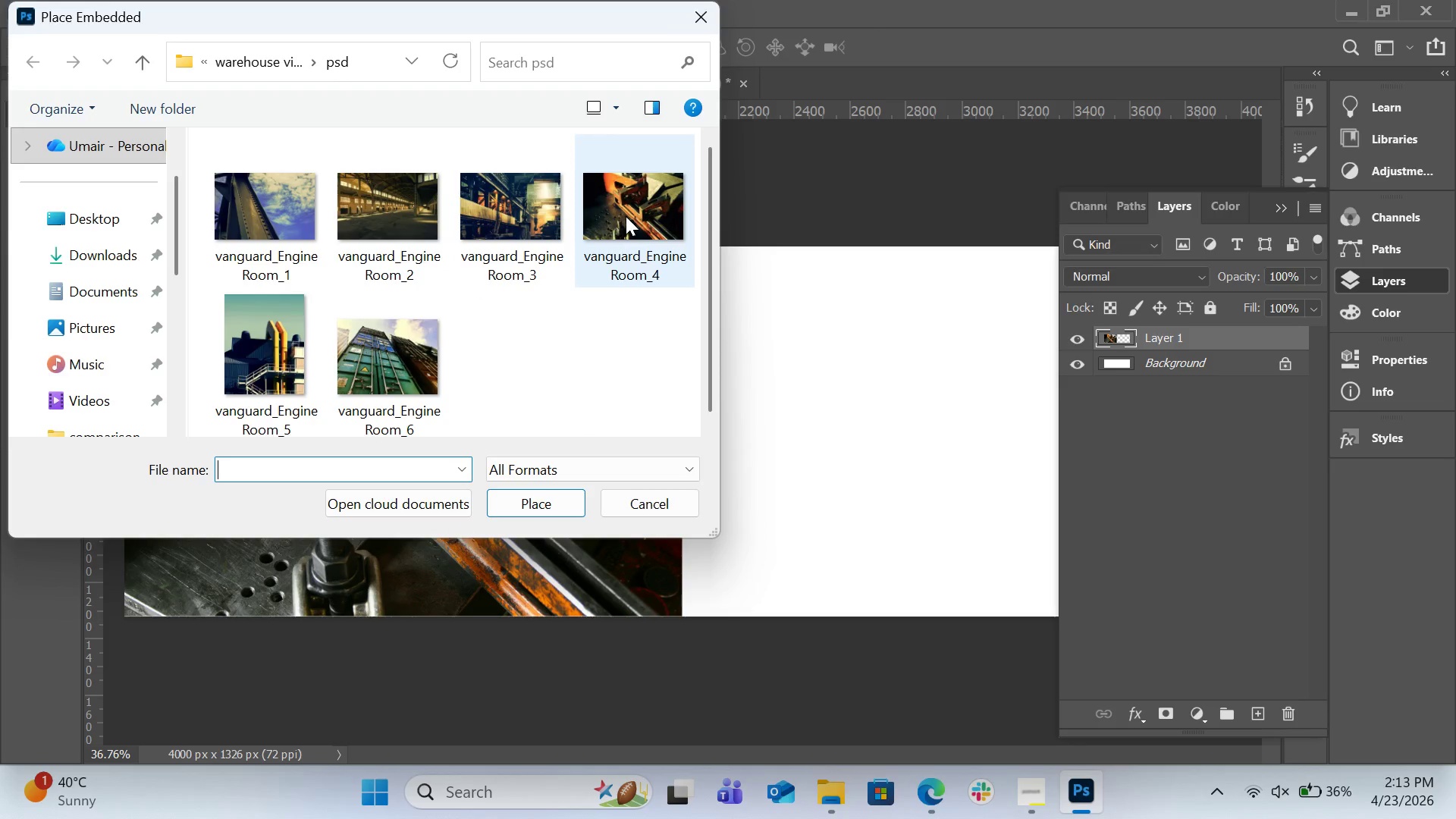 
double_click([626, 216])
 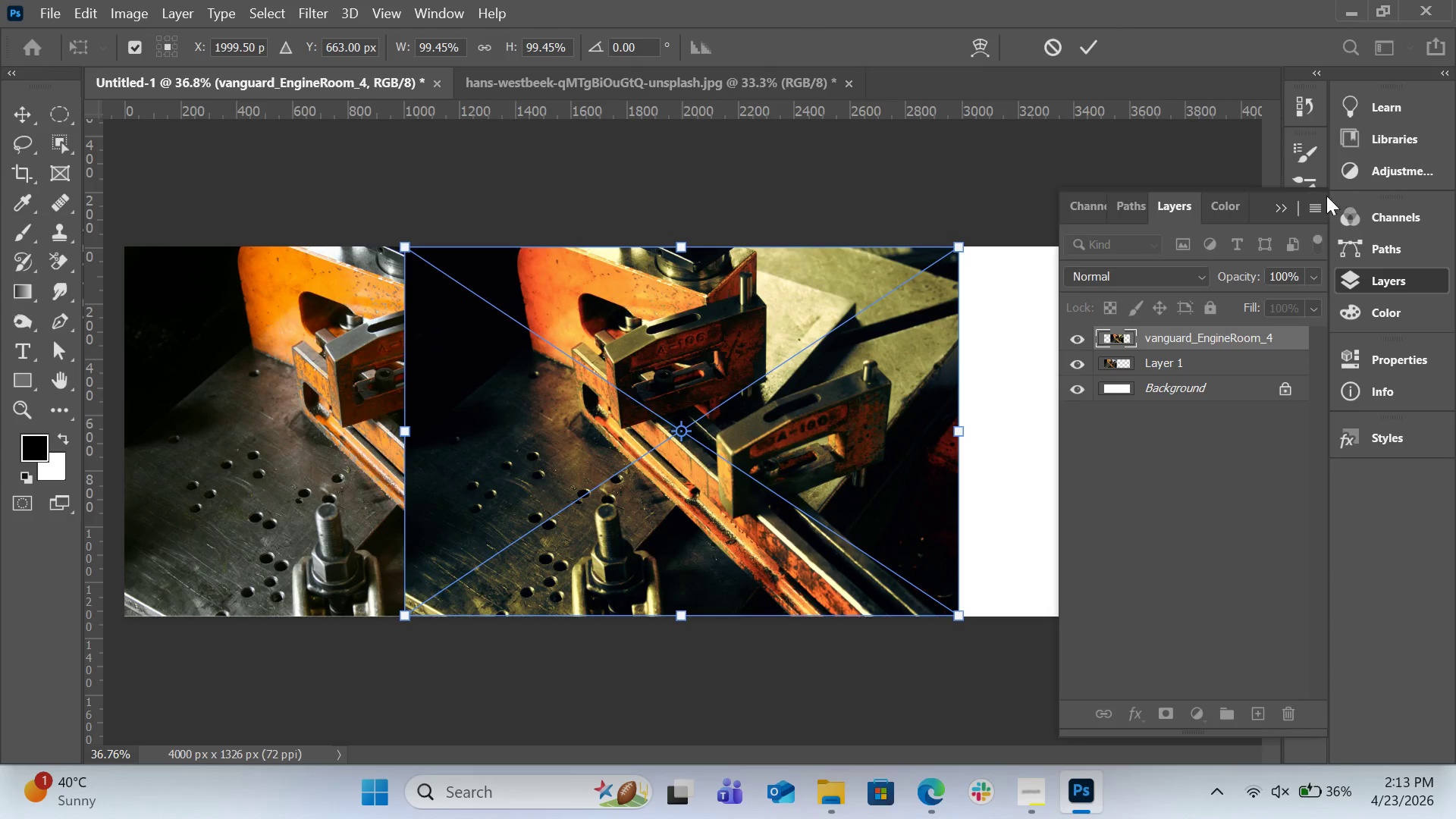 
left_click([1284, 206])
 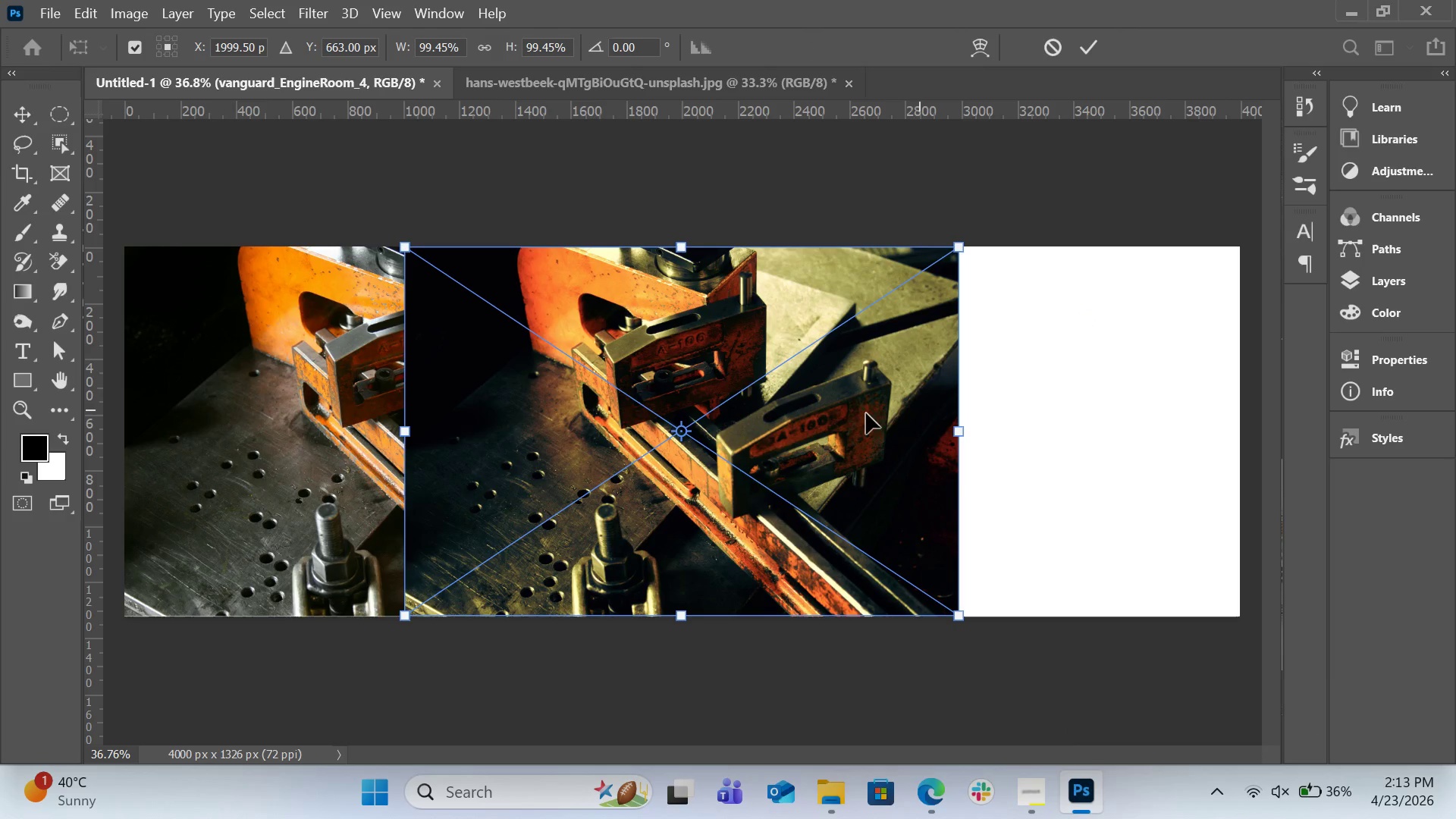 
left_click_drag(start_coordinate=[866, 413], to_coordinate=[1145, 413])
 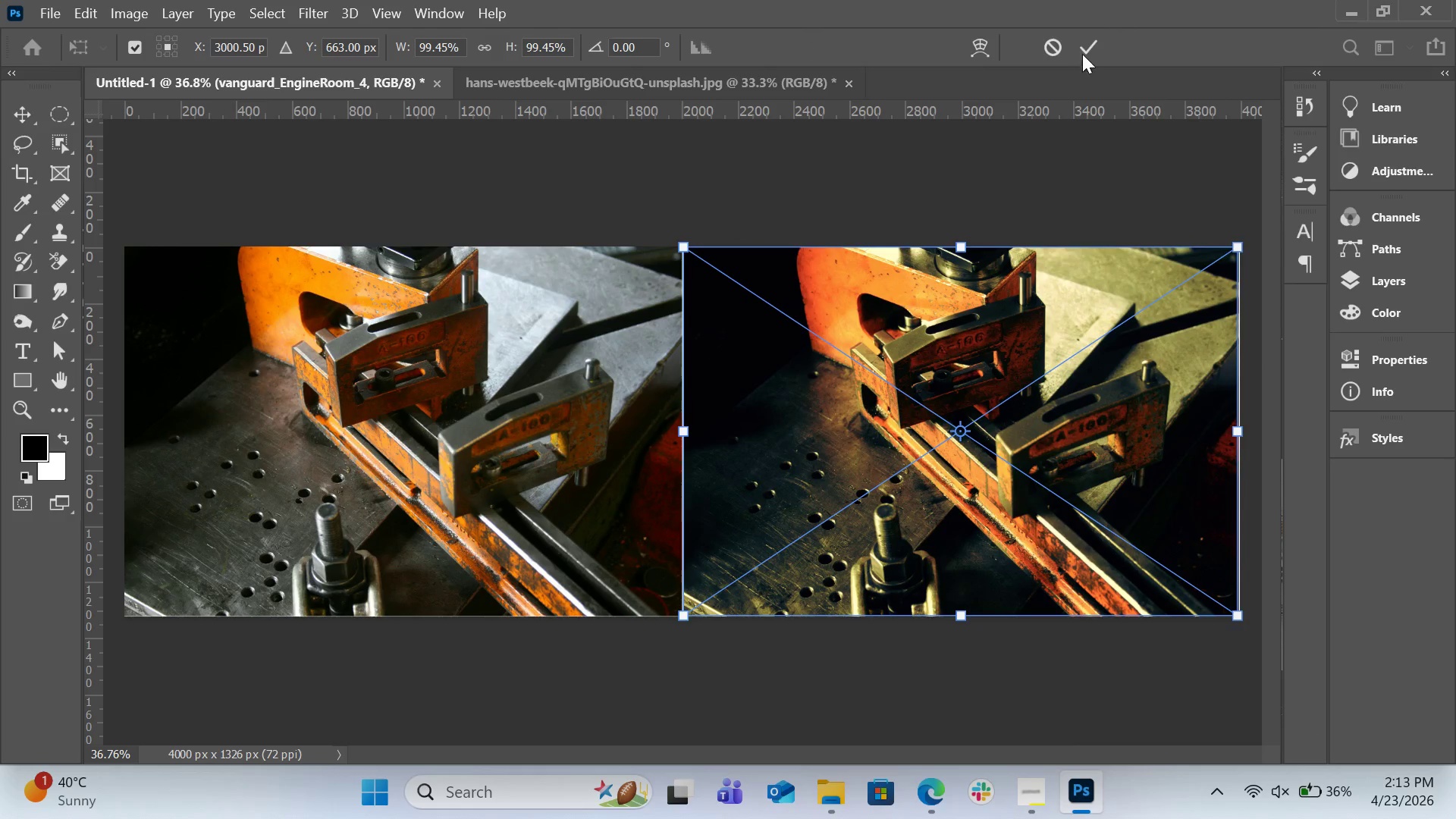 
left_click([1085, 54])
 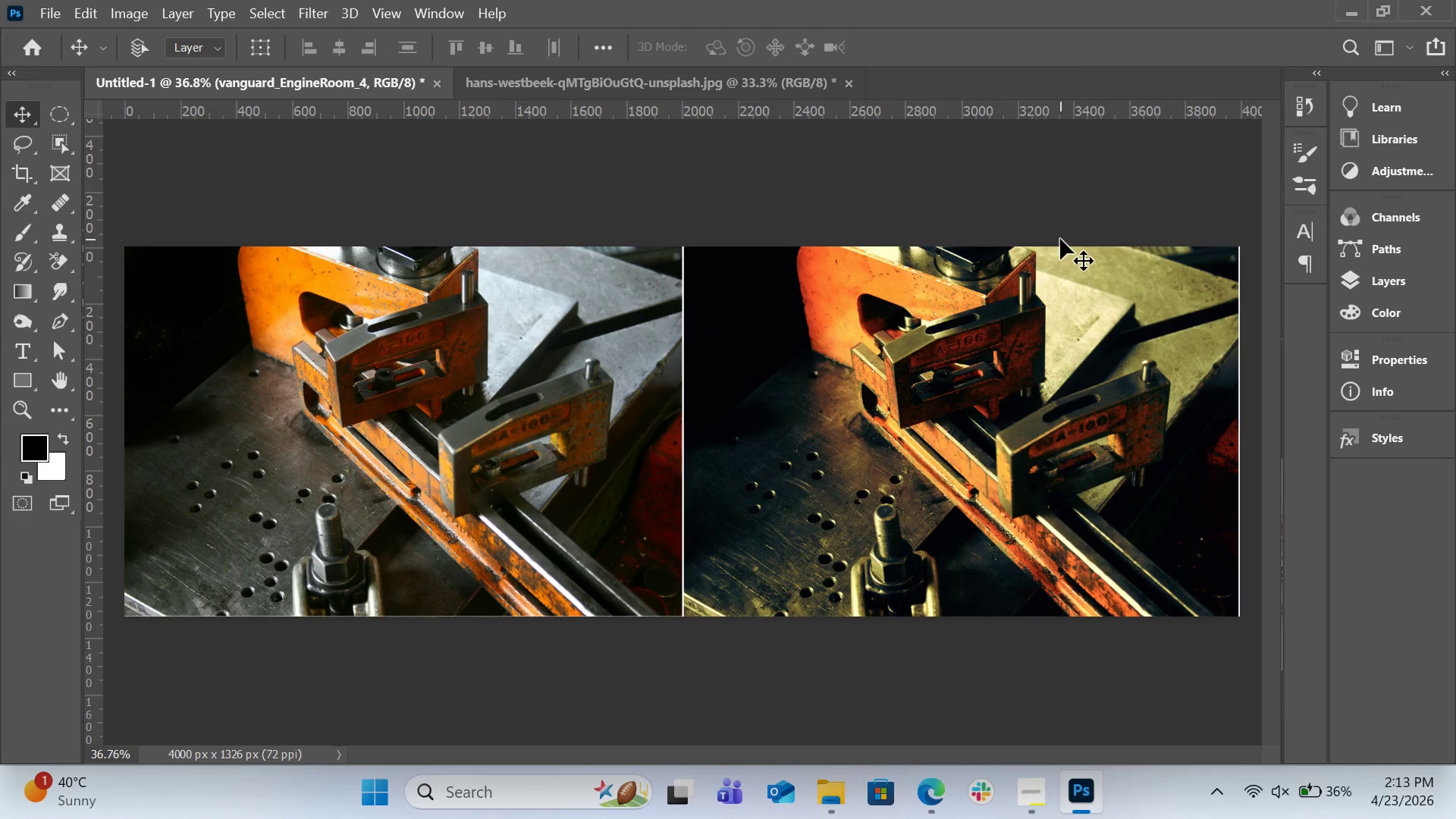 
key(Control+T)
 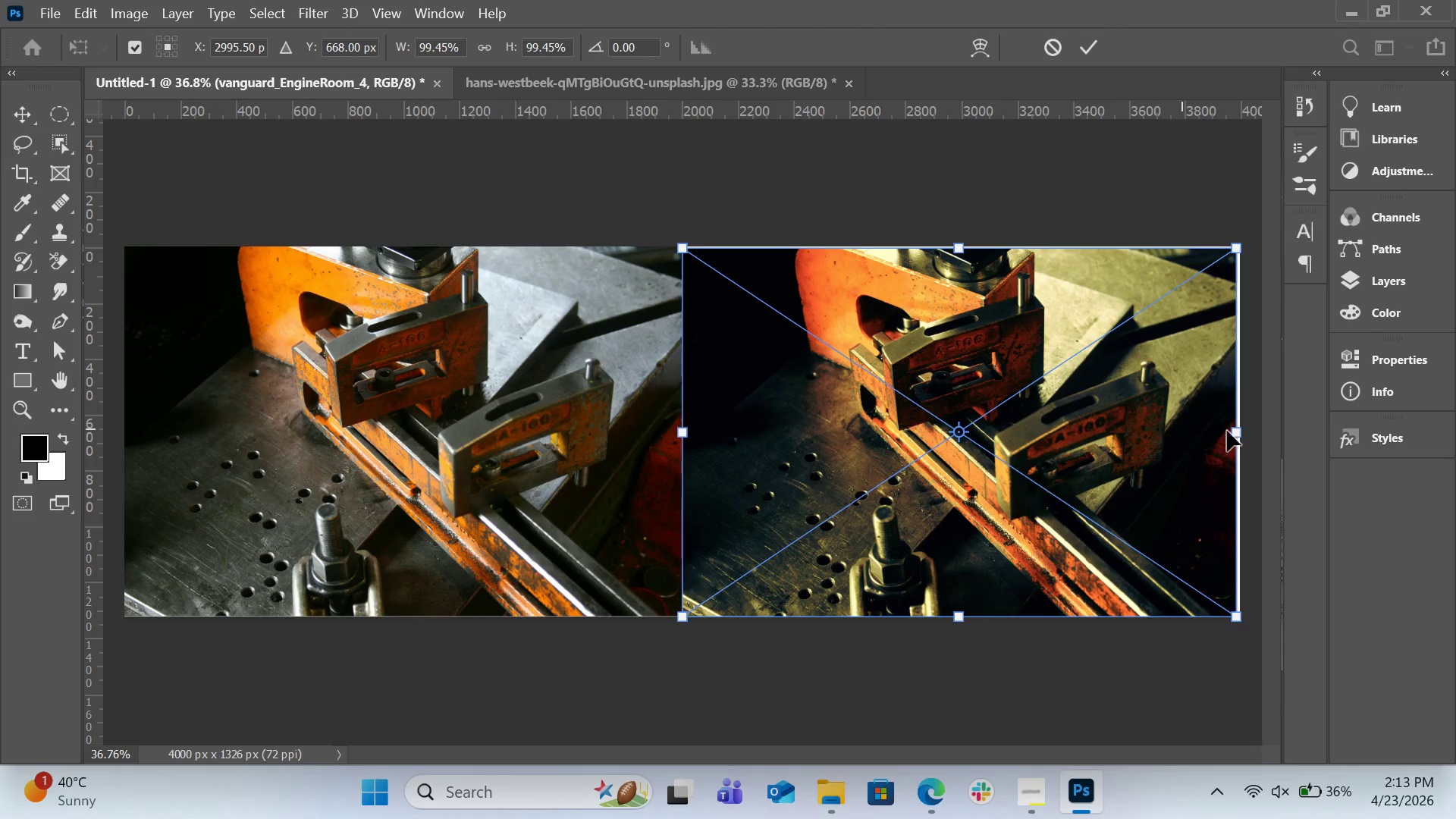 
wait(8.75)
 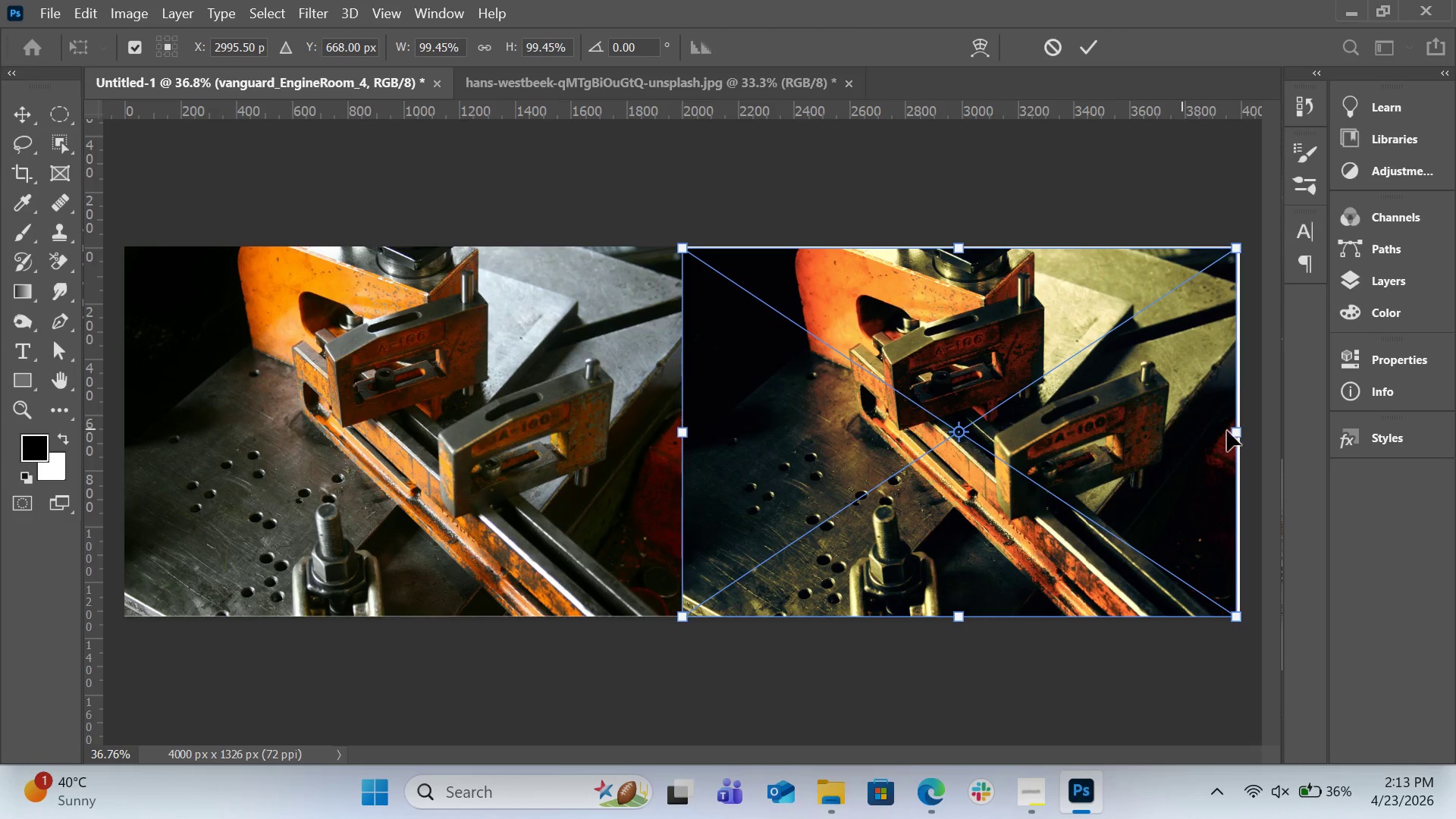 
left_click([1096, 44])
 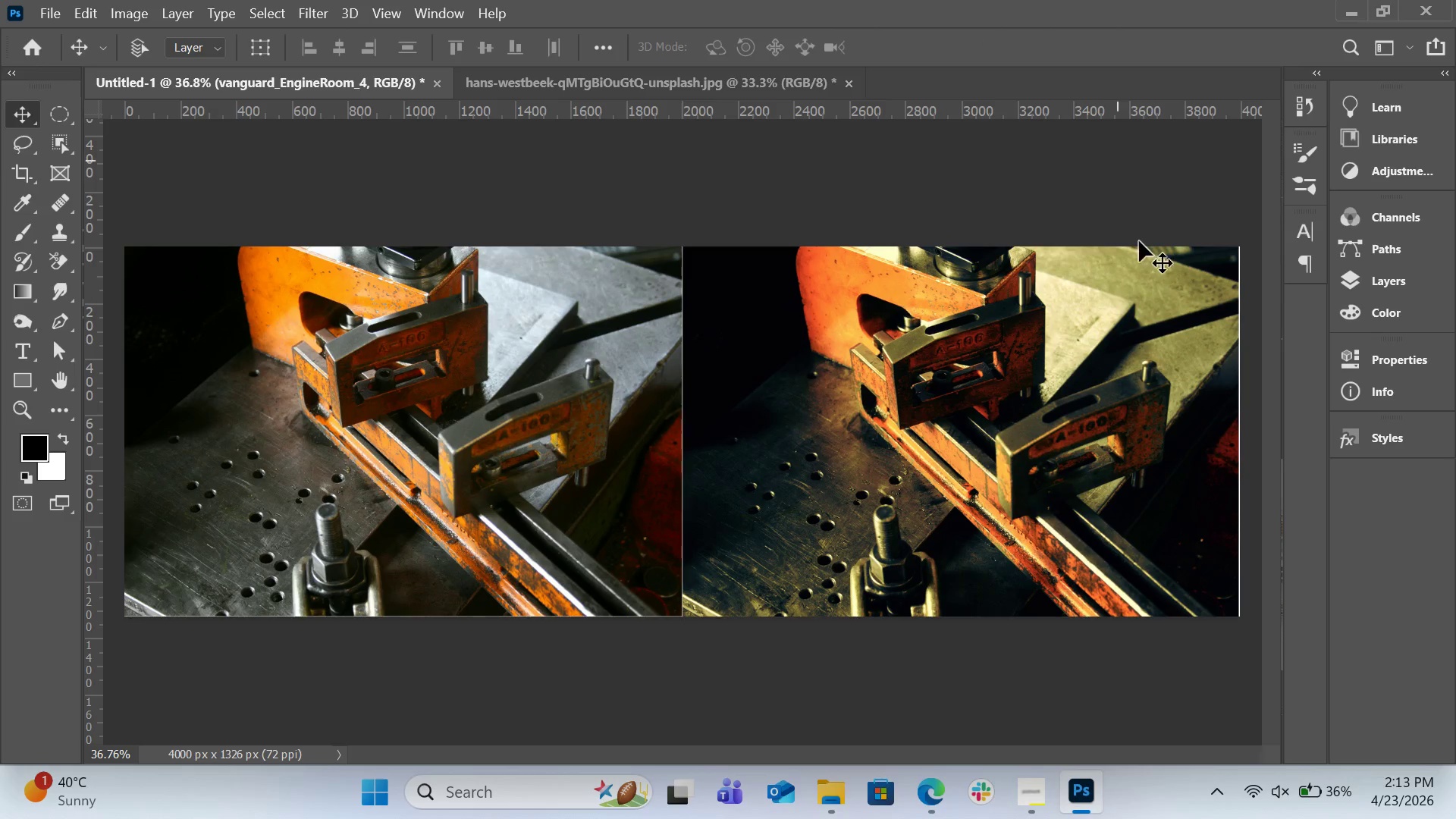 
key(Control+T)
 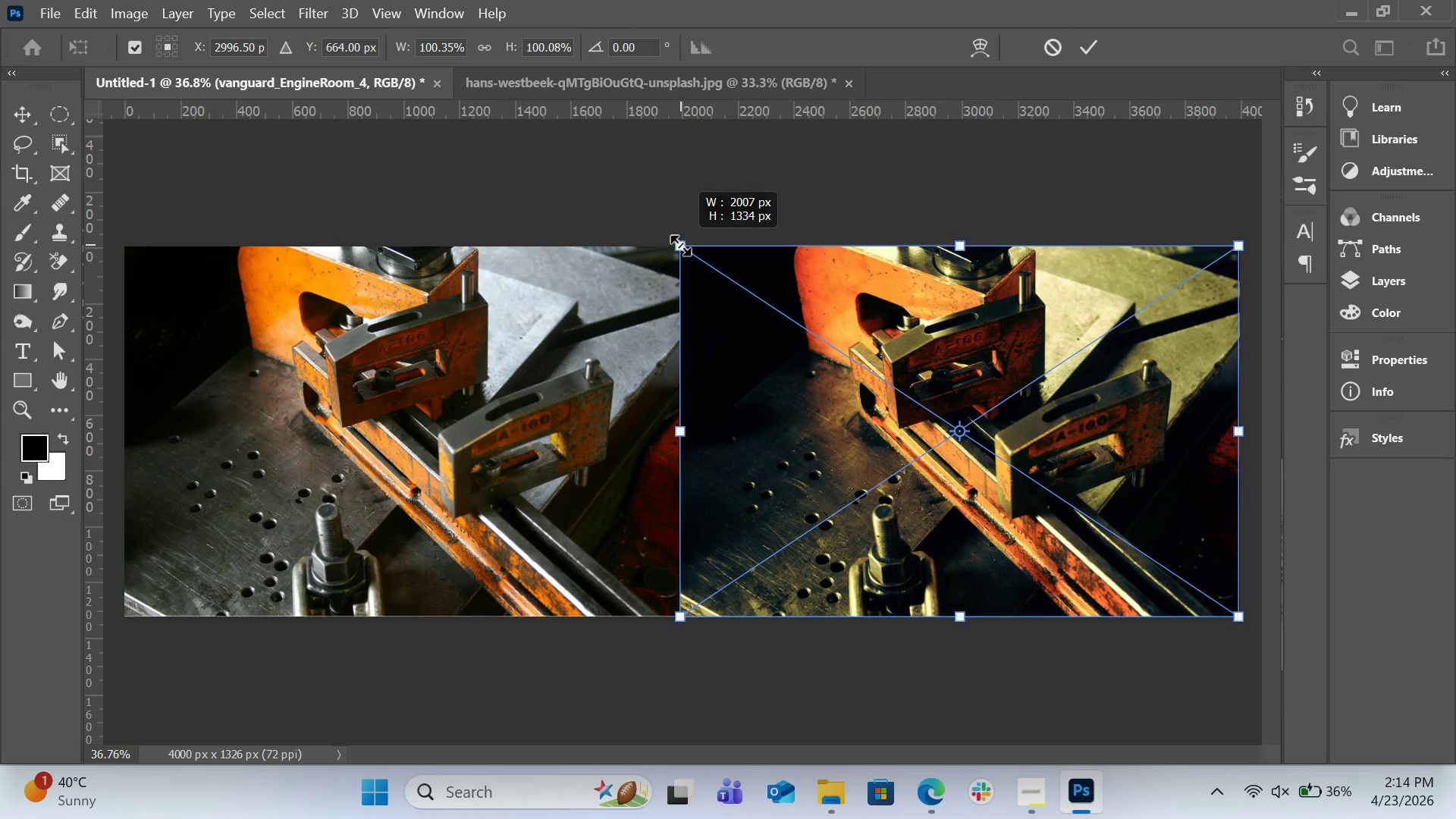 
wait(25.75)
 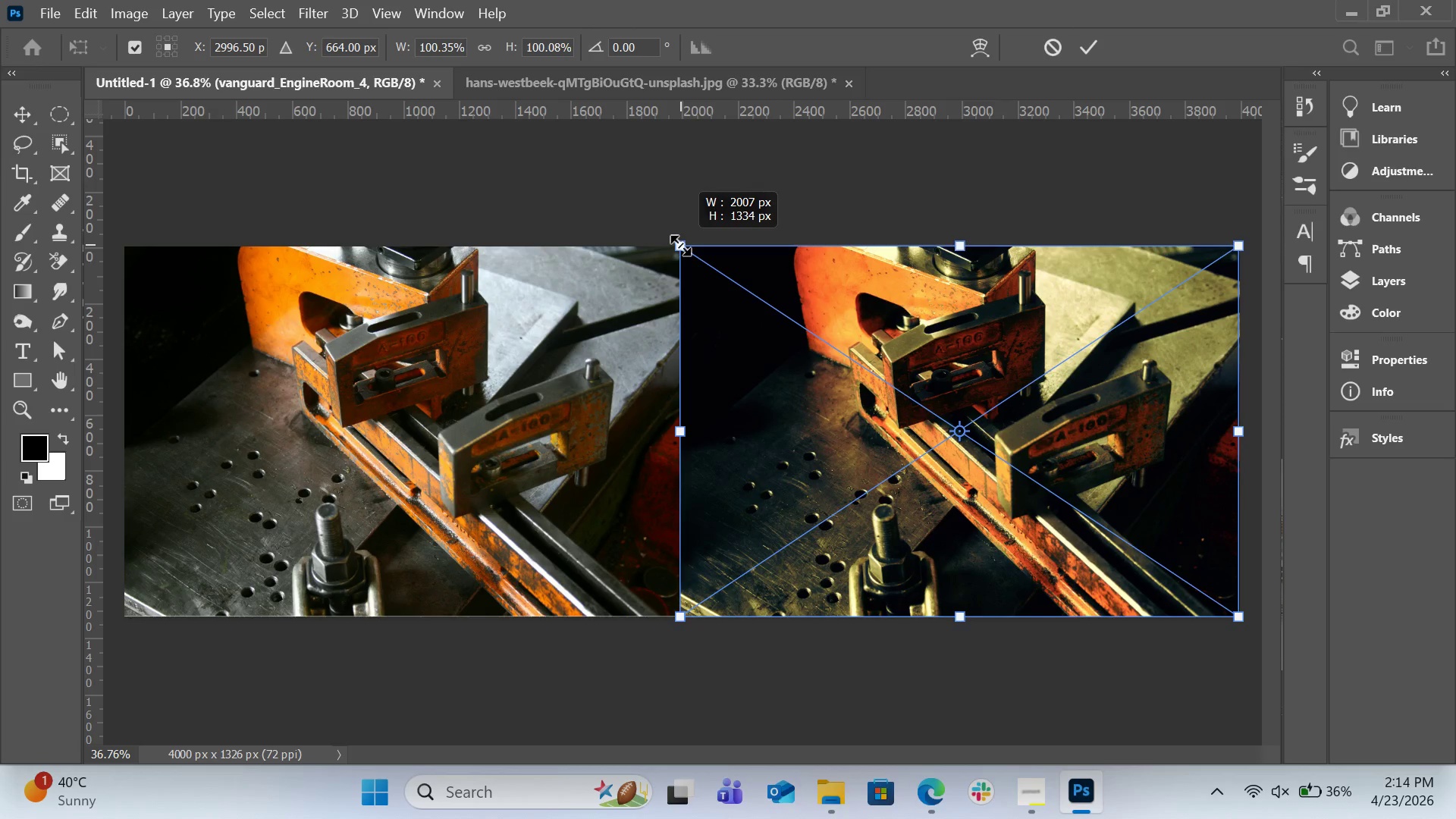 
left_click([1083, 41])
 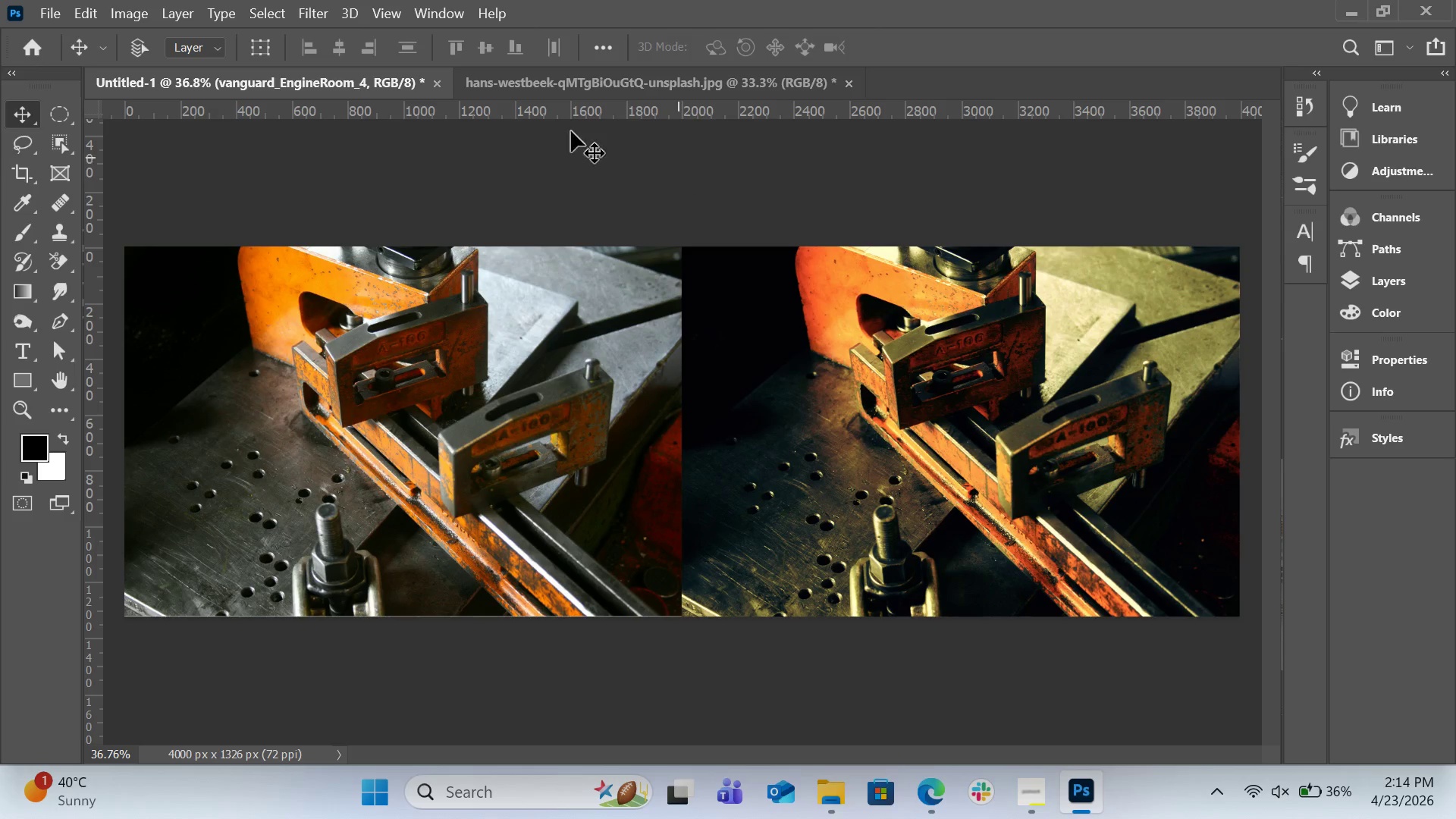 
left_click([58, 21])
 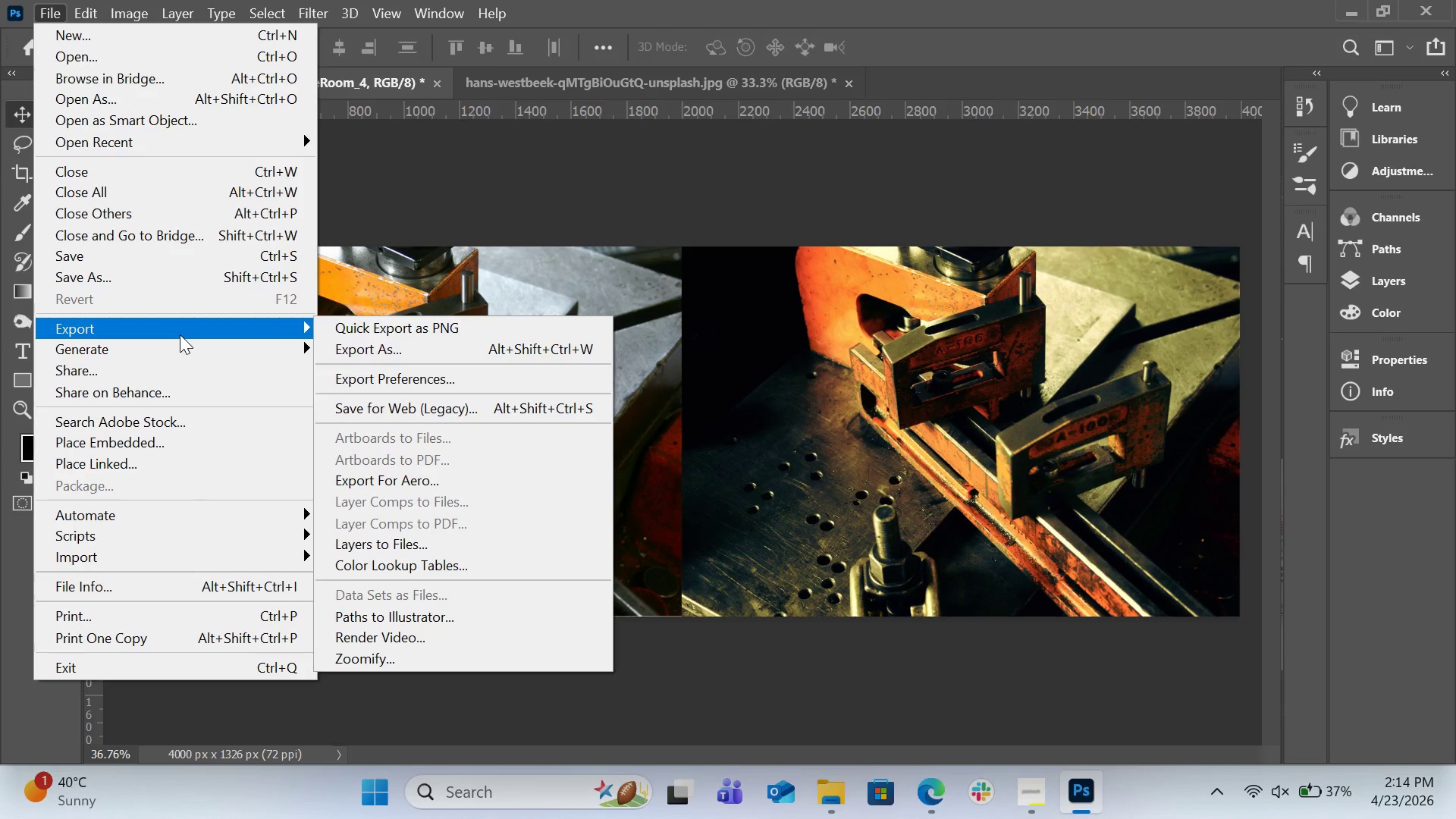 
left_click([375, 347])
 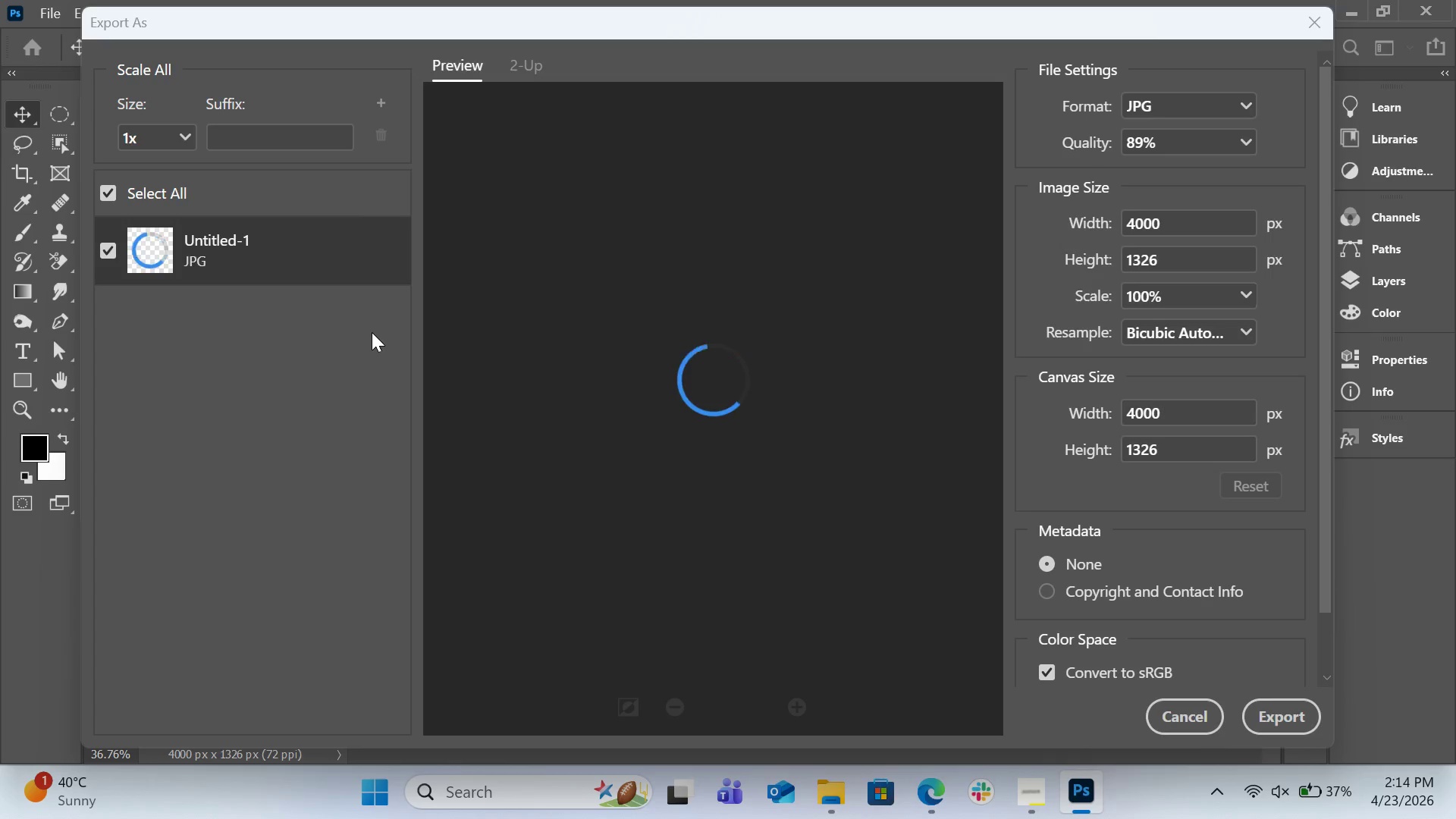 
wait(8.33)
 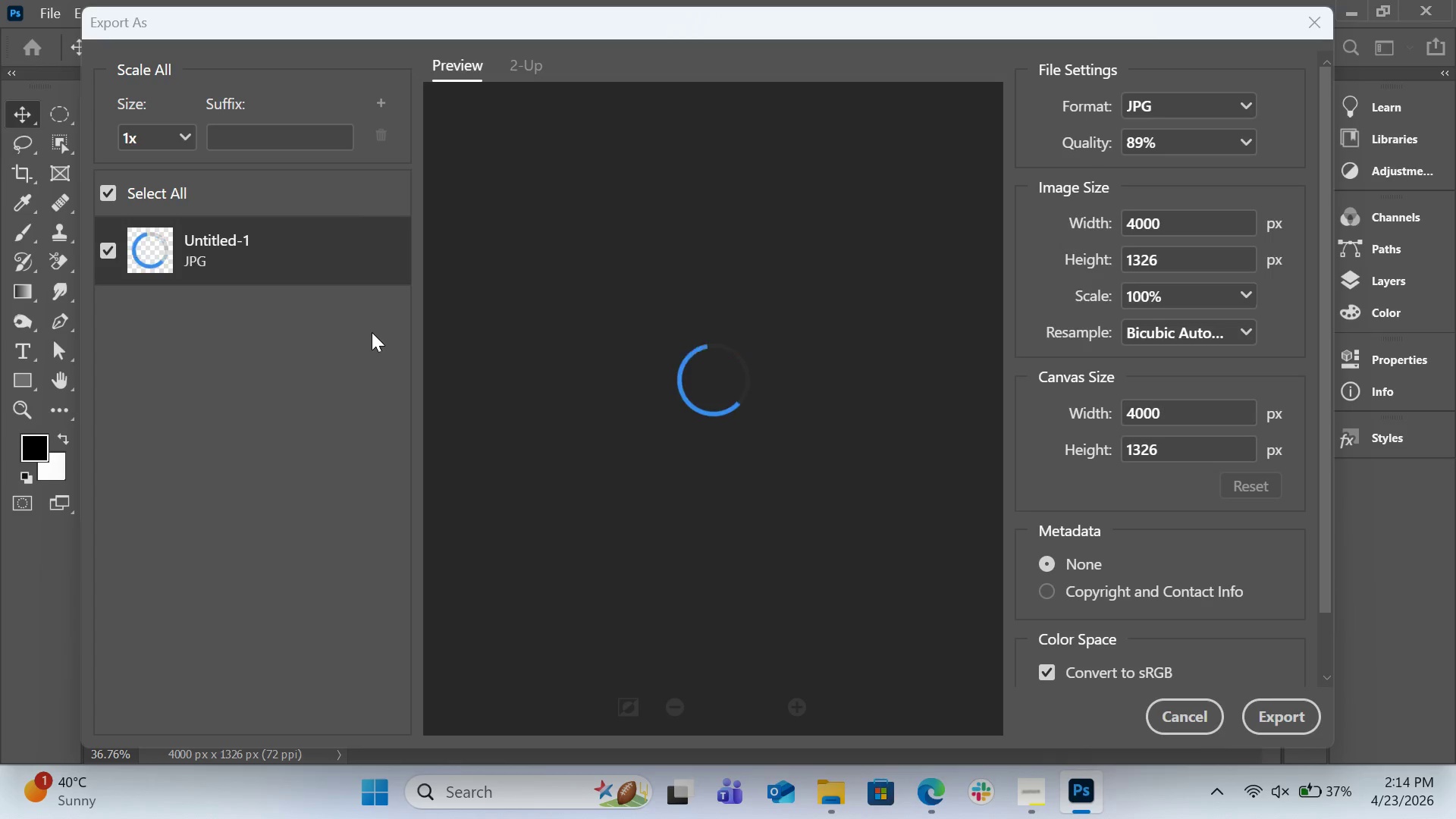 
left_click([1277, 701])
 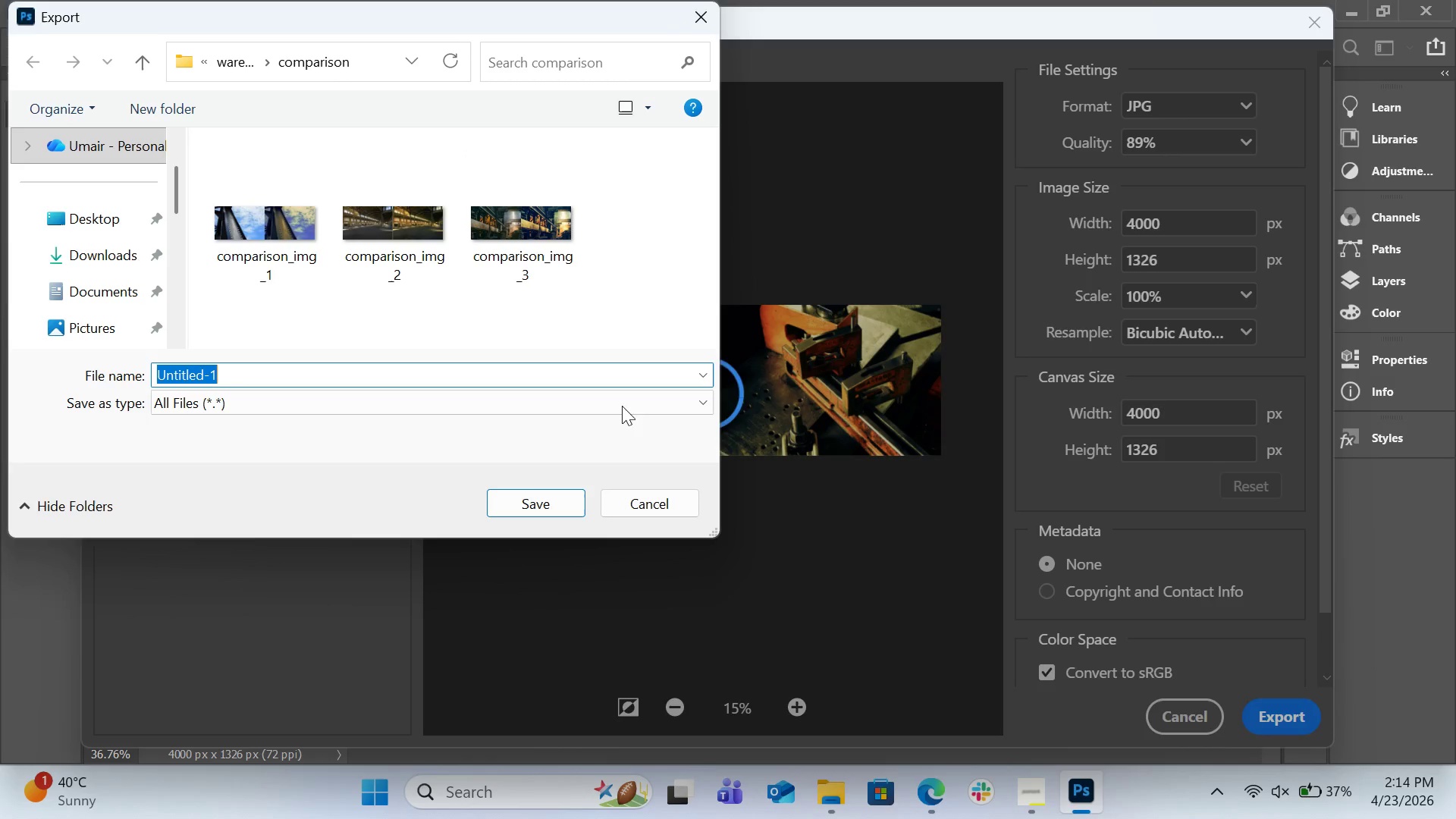 
key(Control+V)
 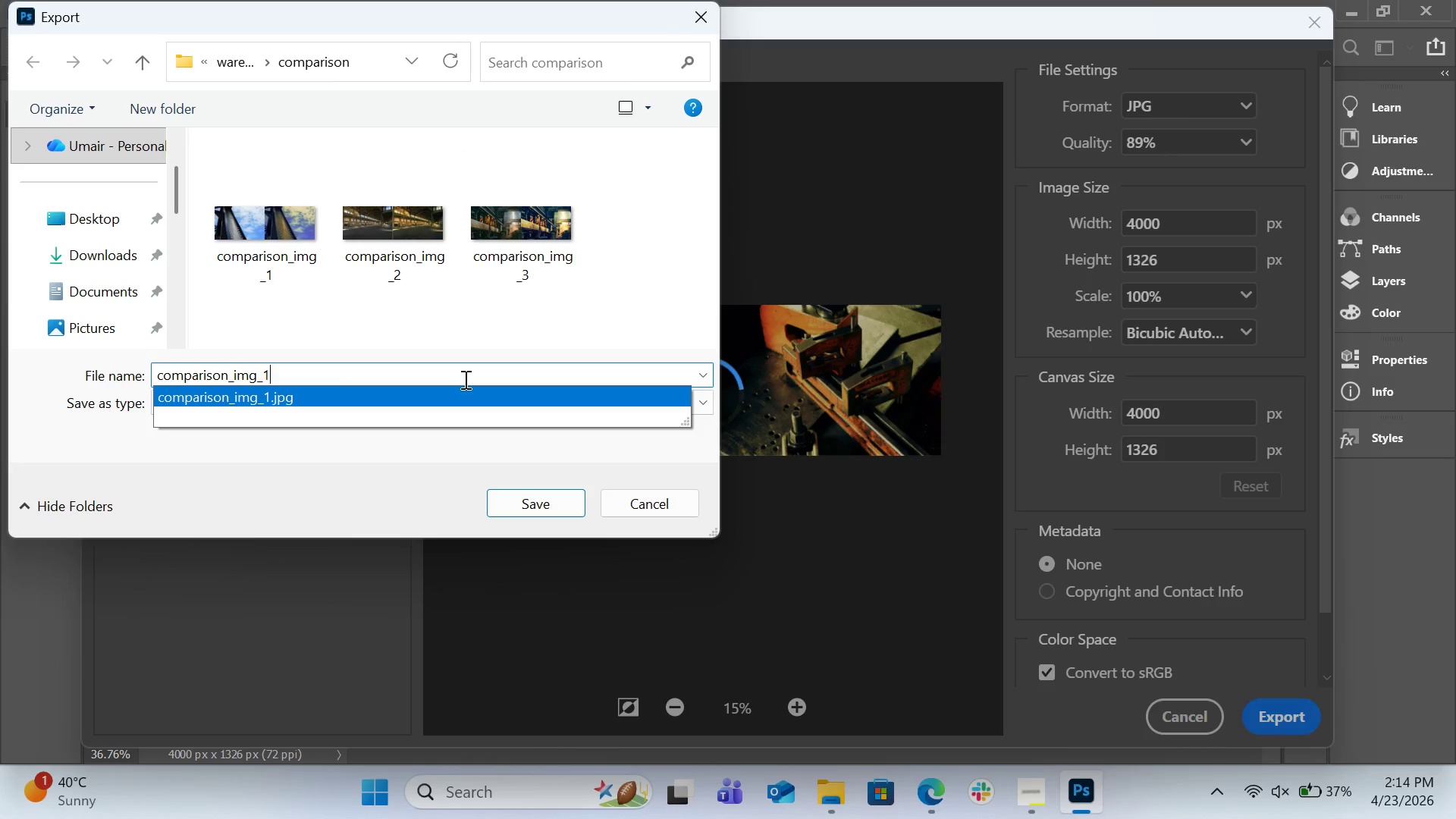 
key(Backspace)
 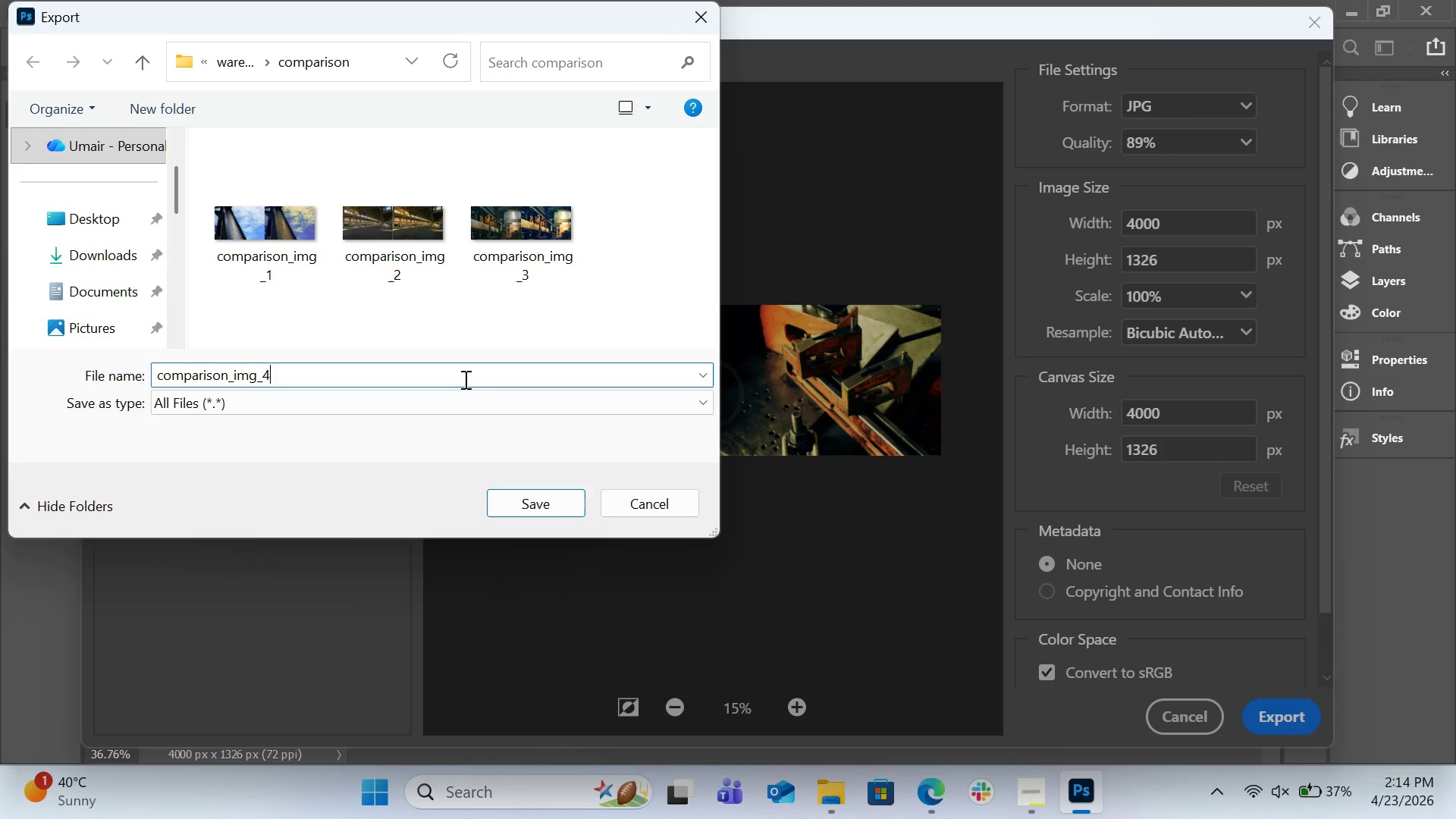 
key(4)
 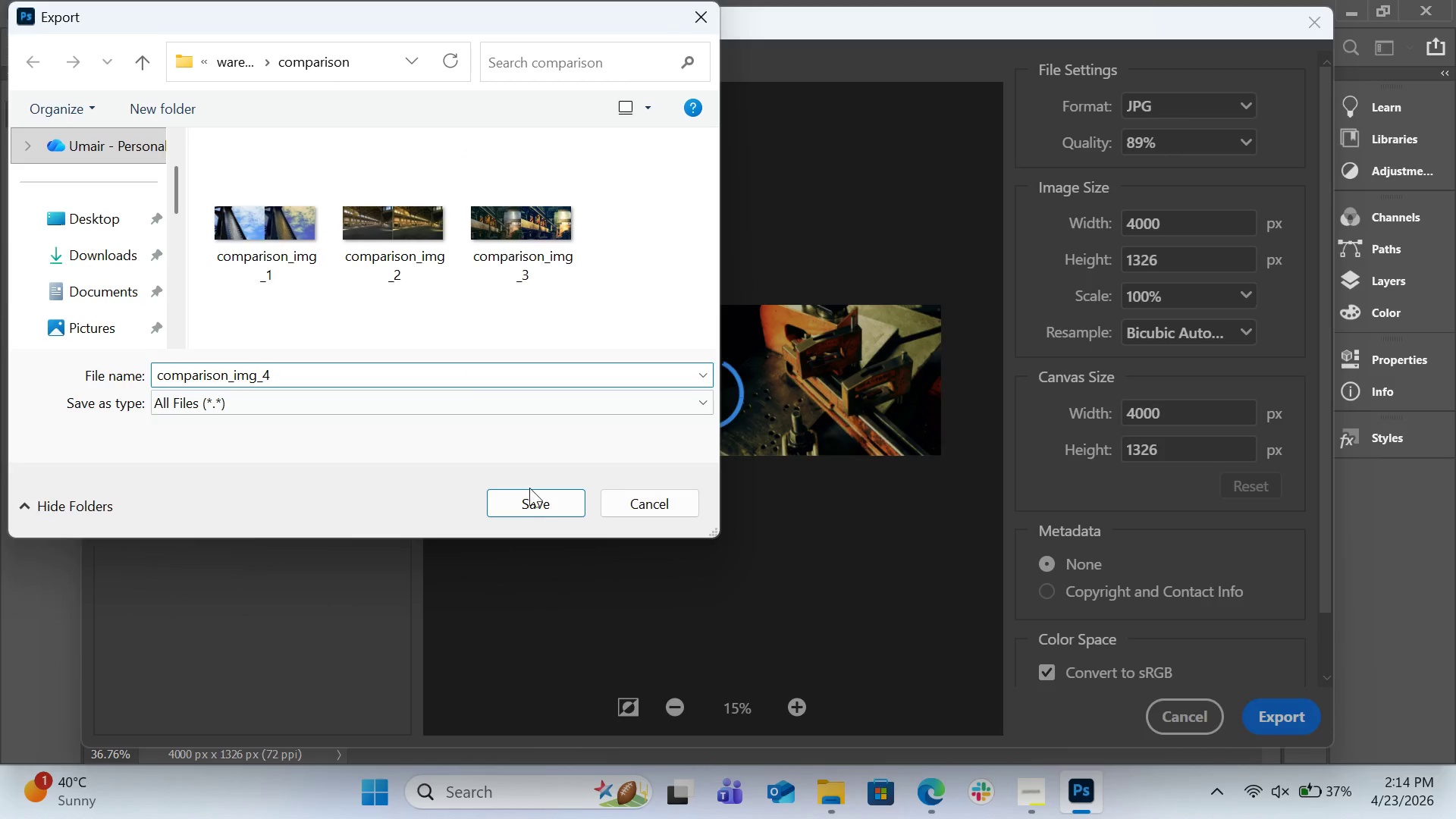 
left_click([535, 506])
 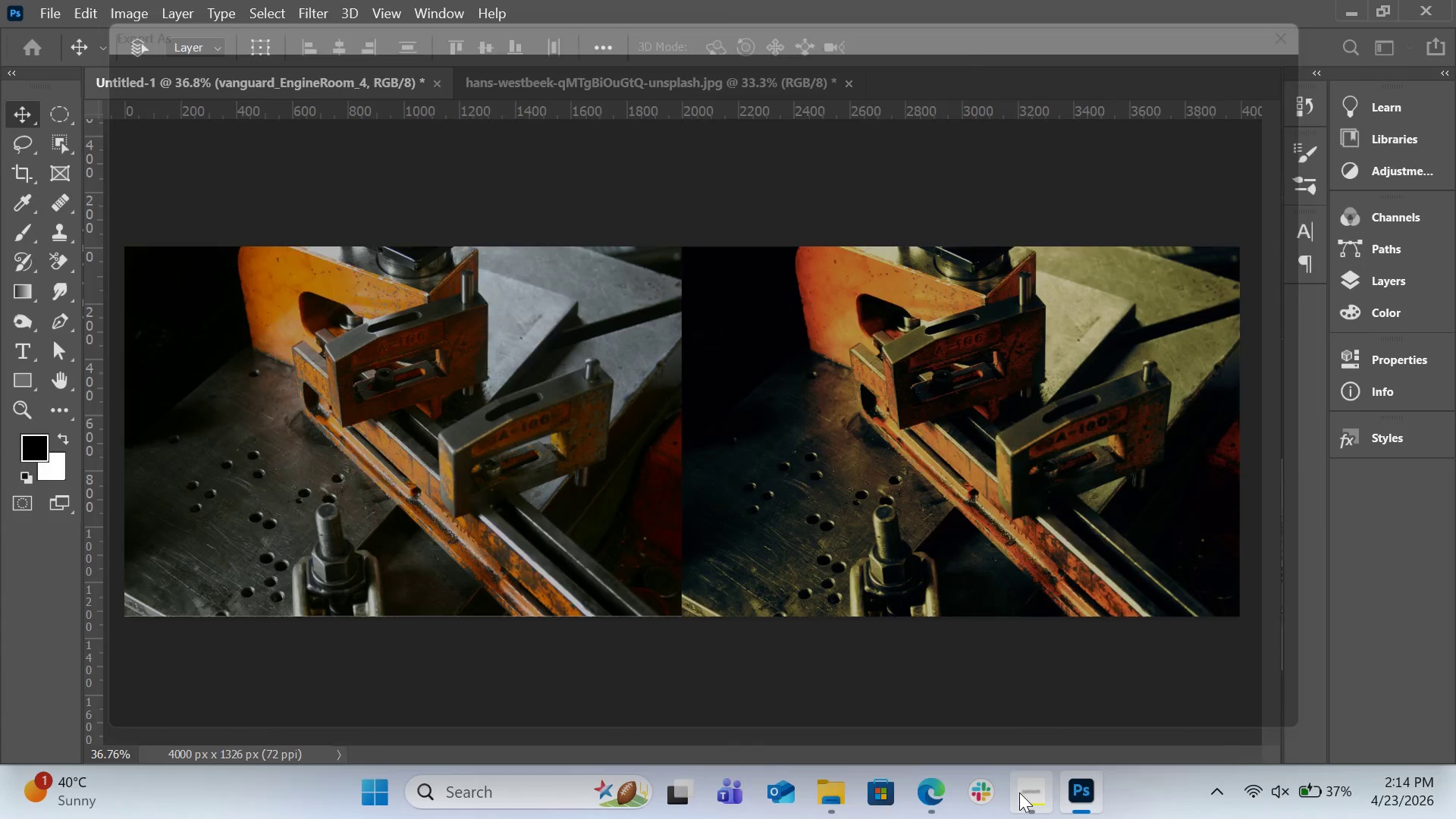 
left_click([1019, 792])